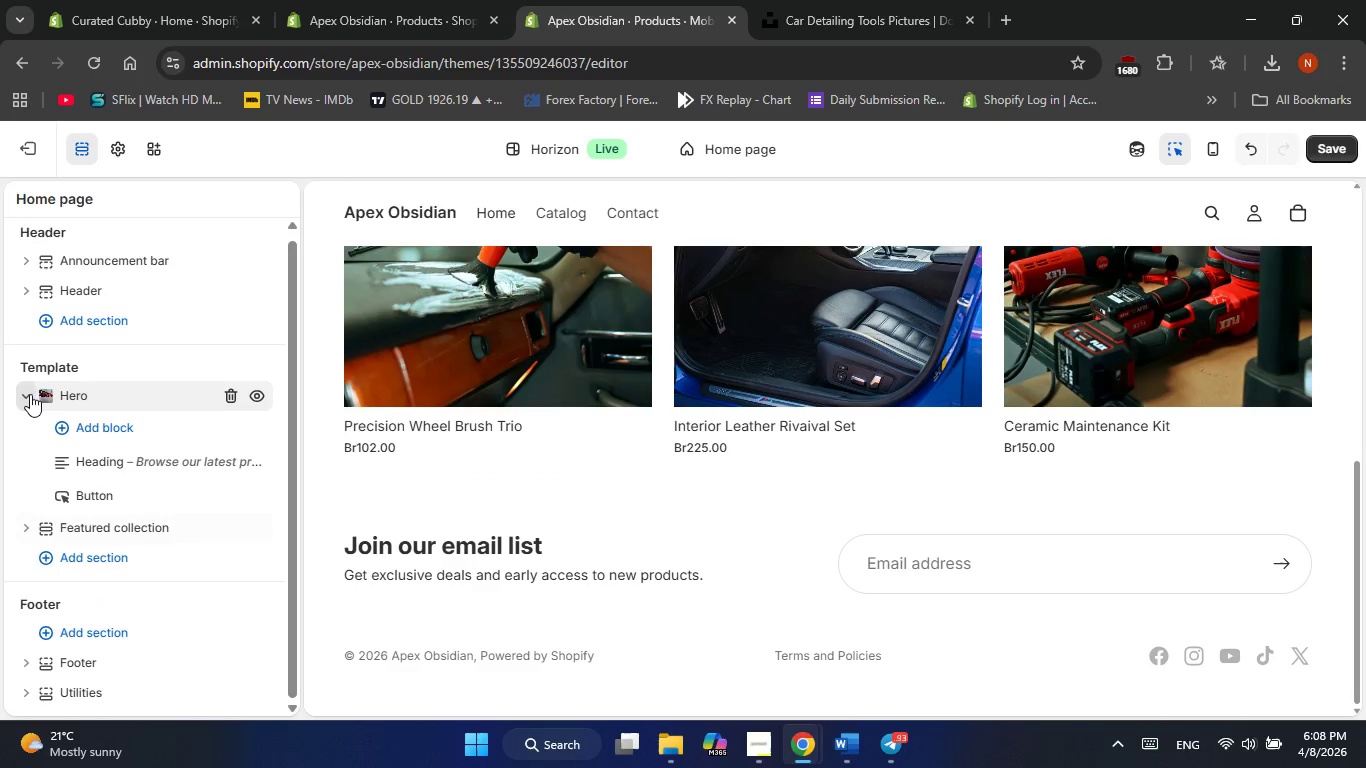 
left_click([29, 394])
 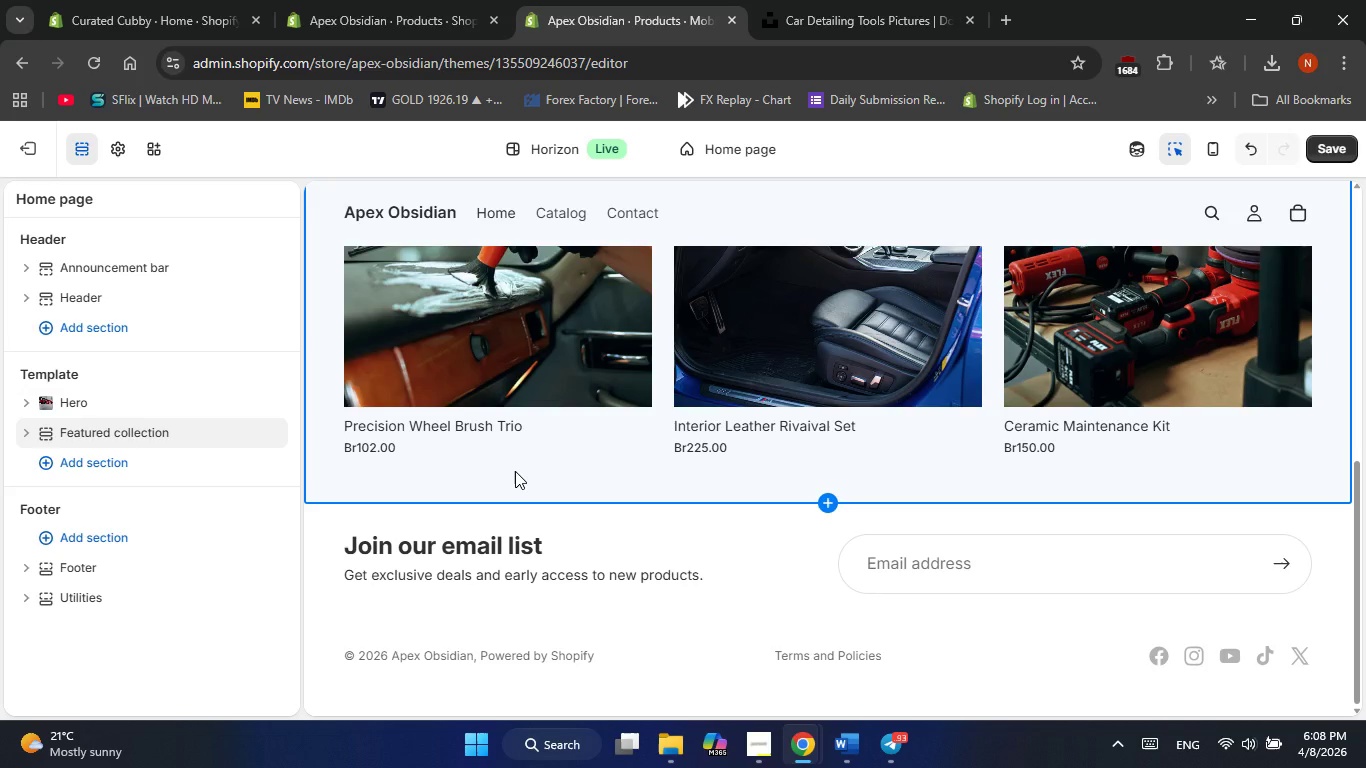 
left_click([92, 464])
 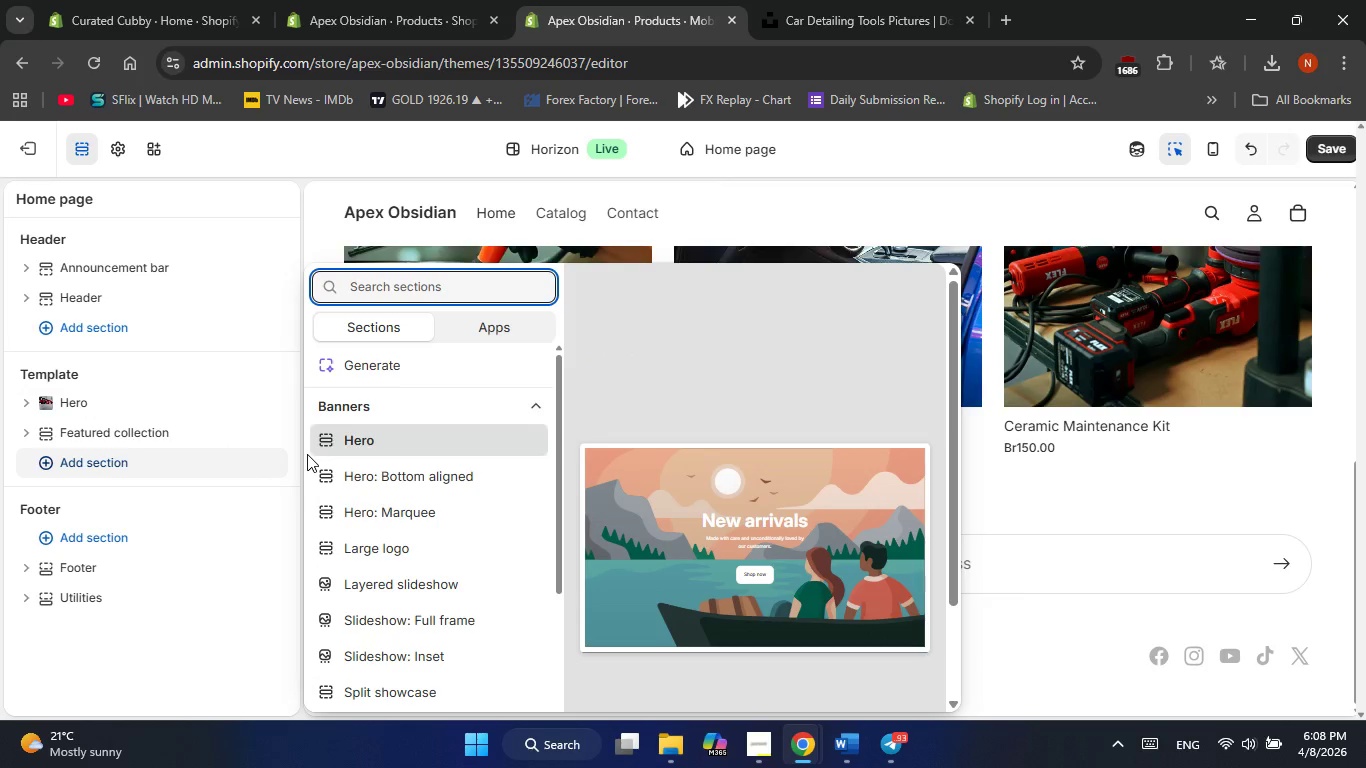 
left_click([259, 556])
 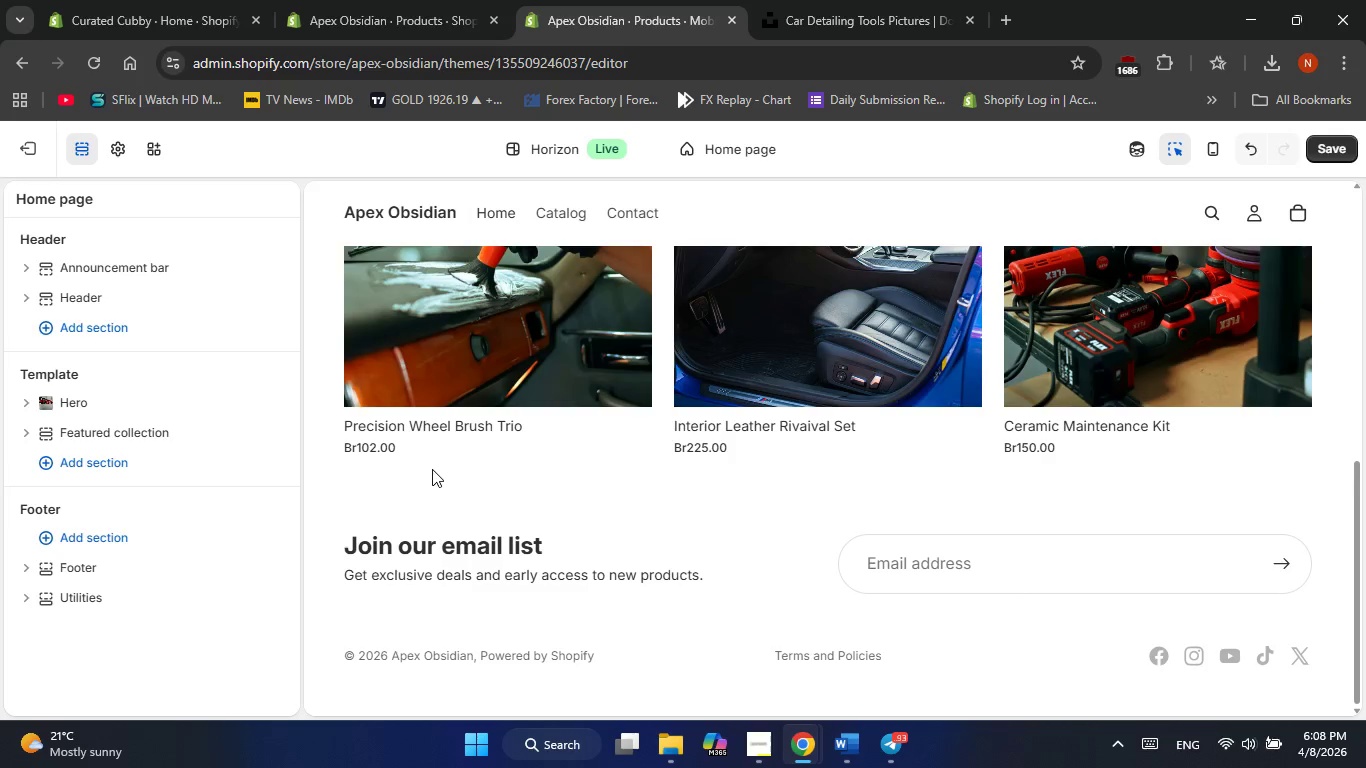 
left_click([115, 468])
 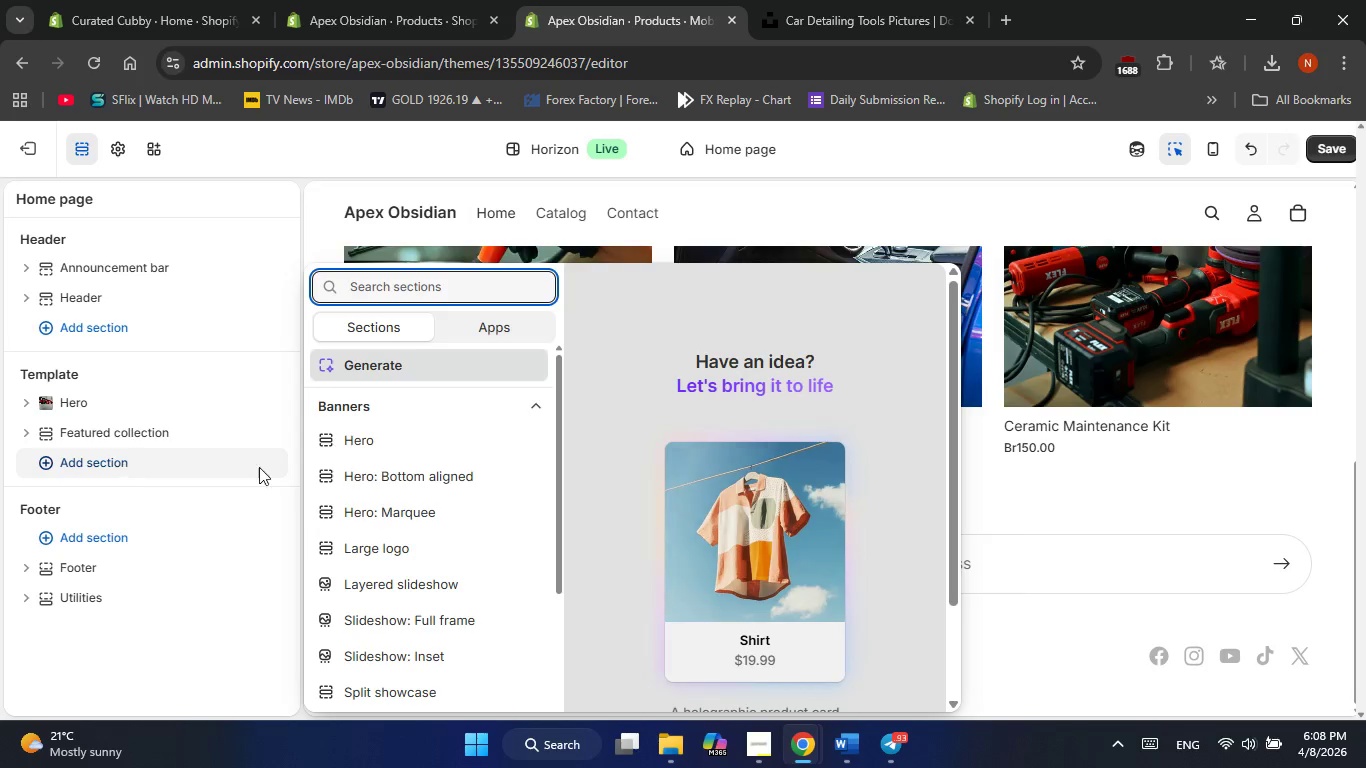 
scroll: coordinate [368, 473], scroll_direction: down, amount: 3.0
 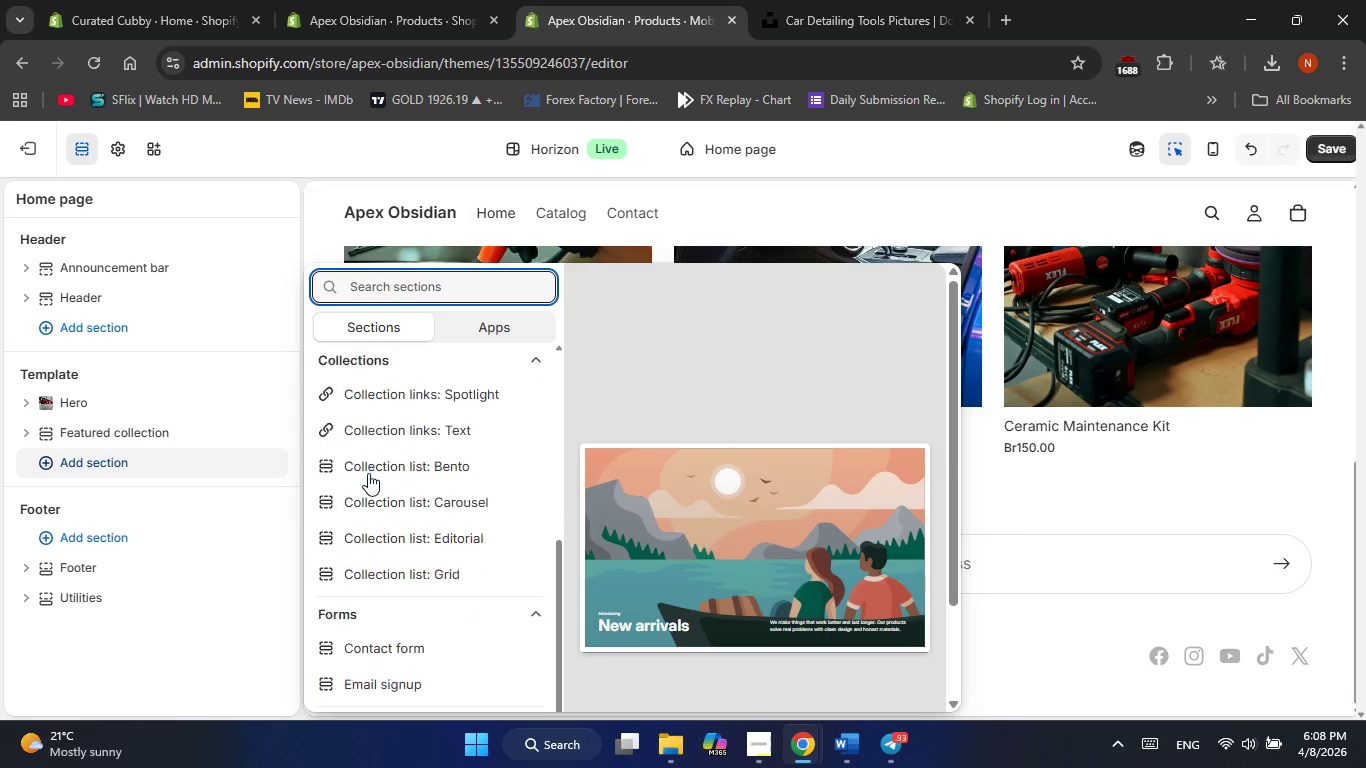 
scroll: coordinate [405, 519], scroll_direction: up, amount: 16.0
 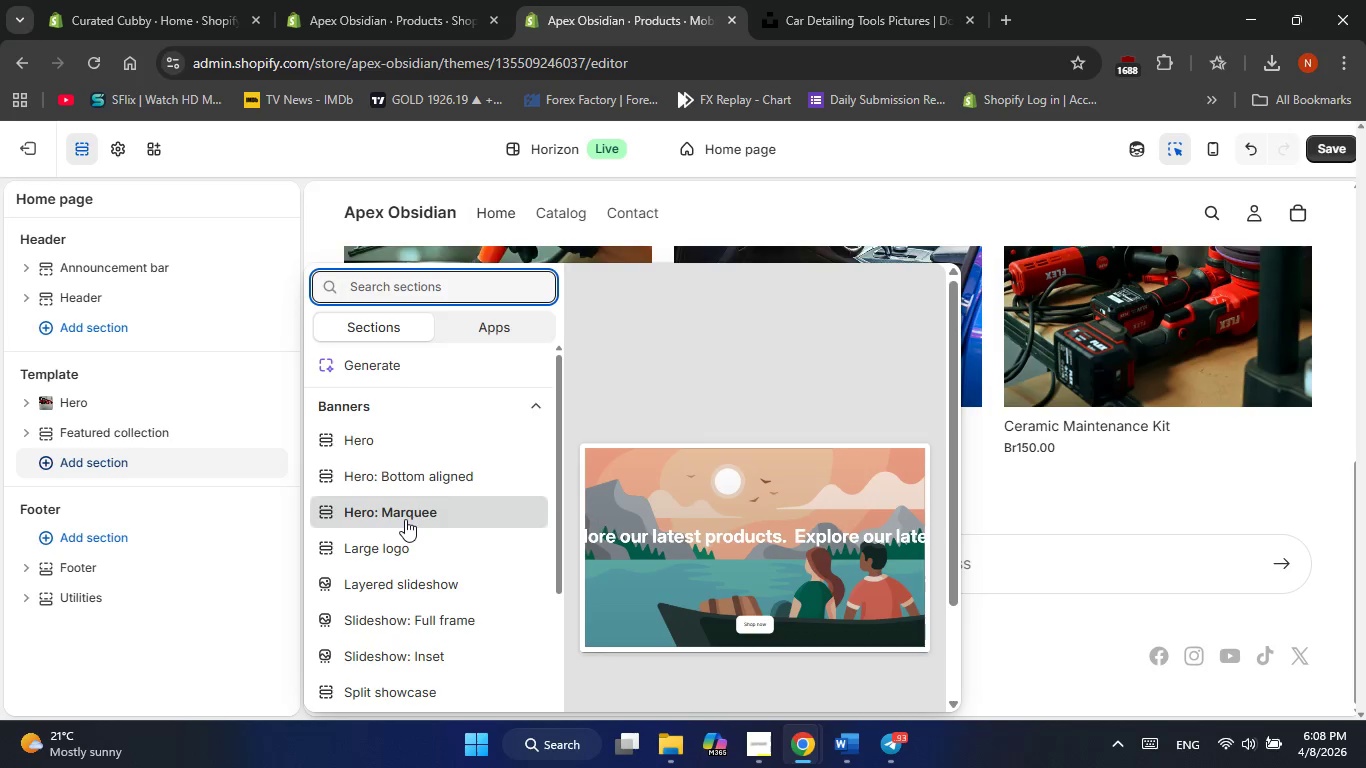 
scroll: coordinate [405, 519], scroll_direction: down, amount: 4.0
 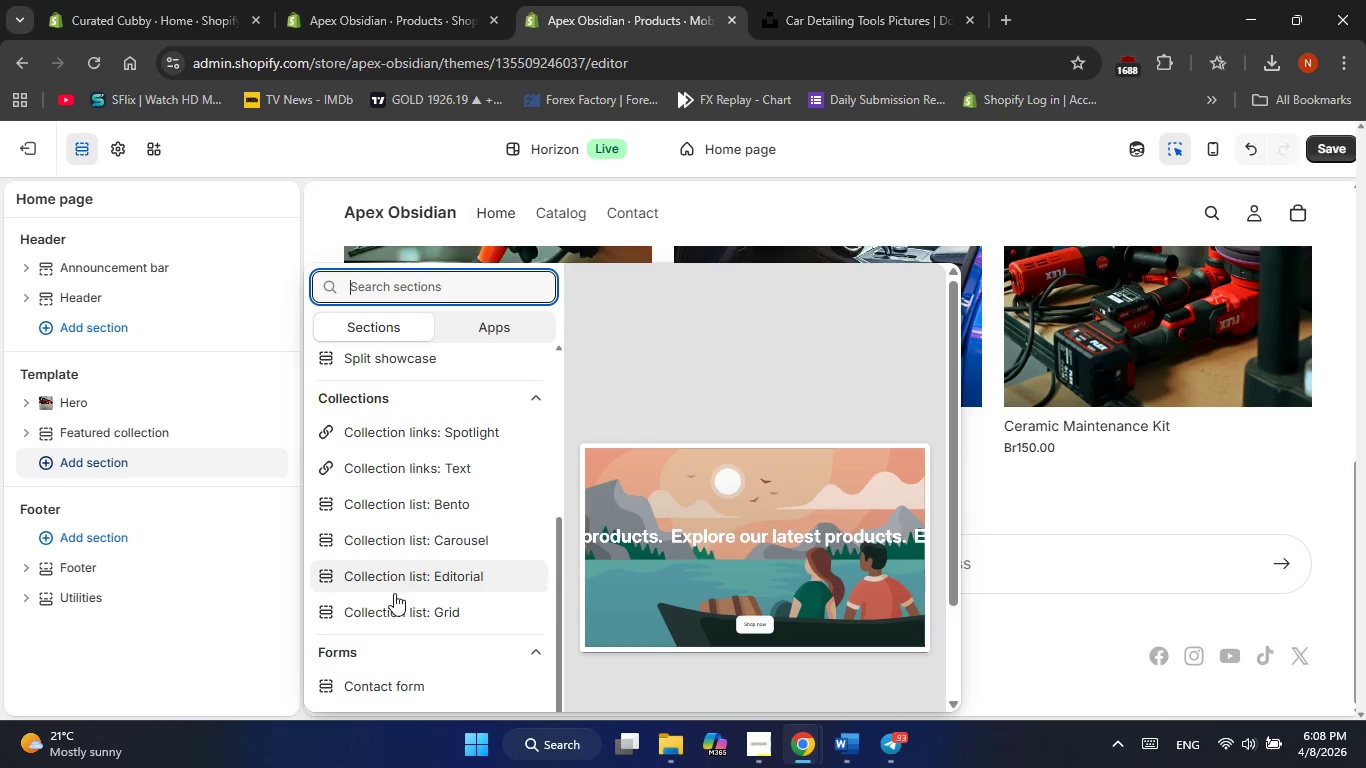 
left_click([387, 618])
 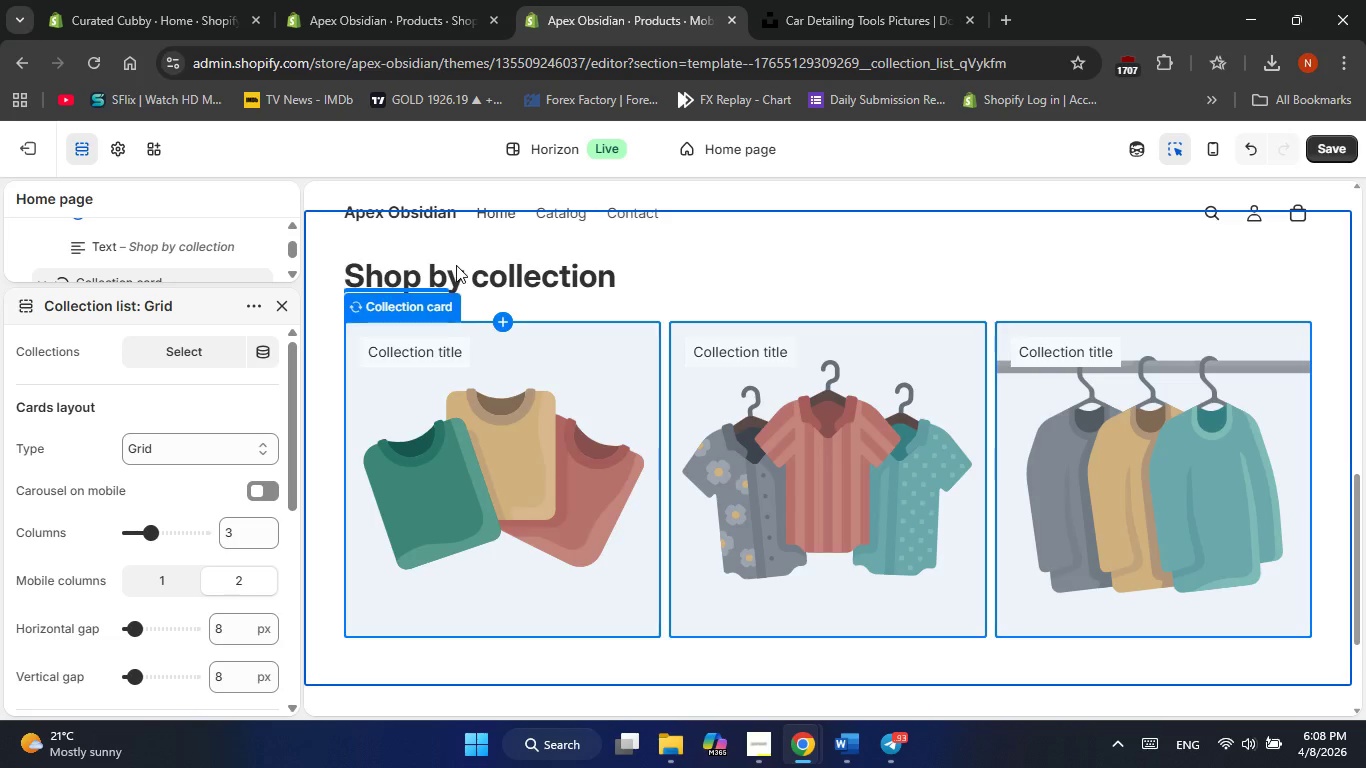 
wait(5.12)
 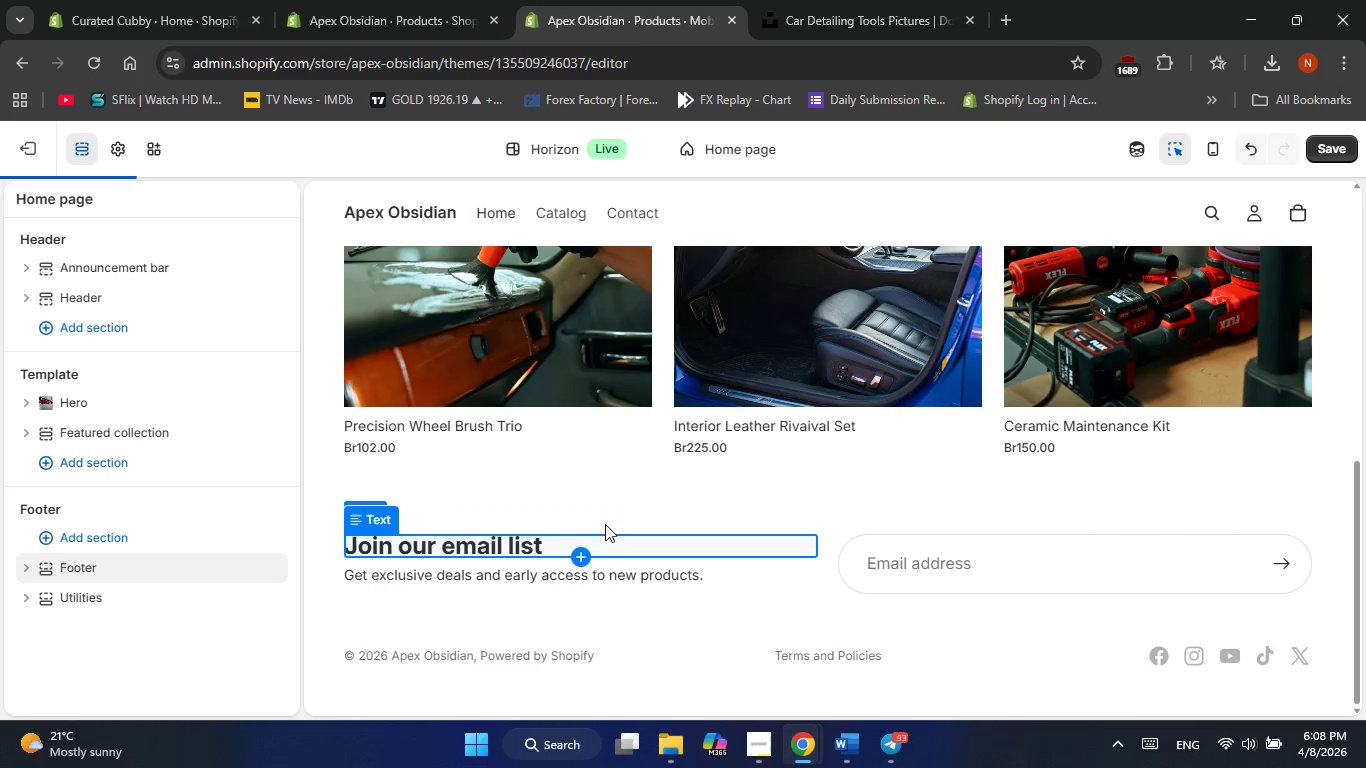 
scroll: coordinate [586, 383], scroll_direction: up, amount: 4.0
 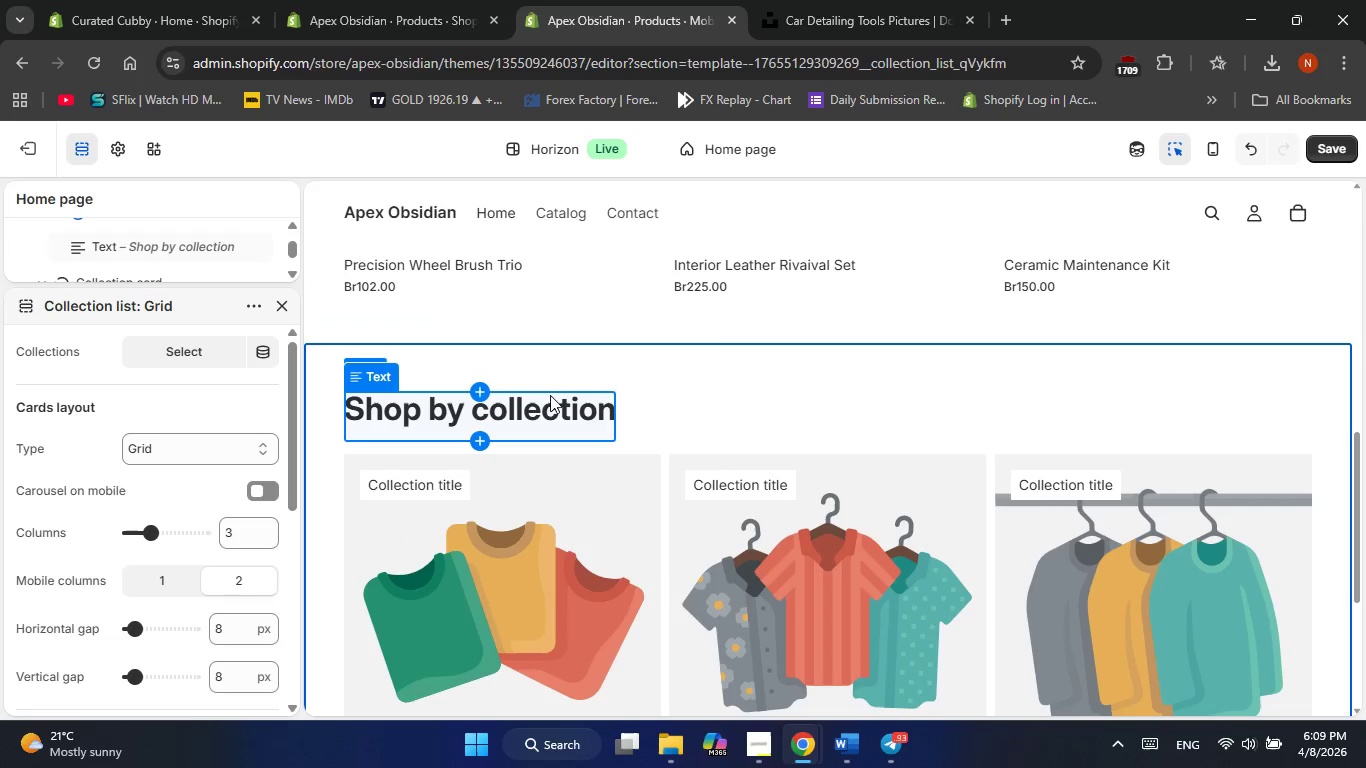 
left_click([504, 395])
 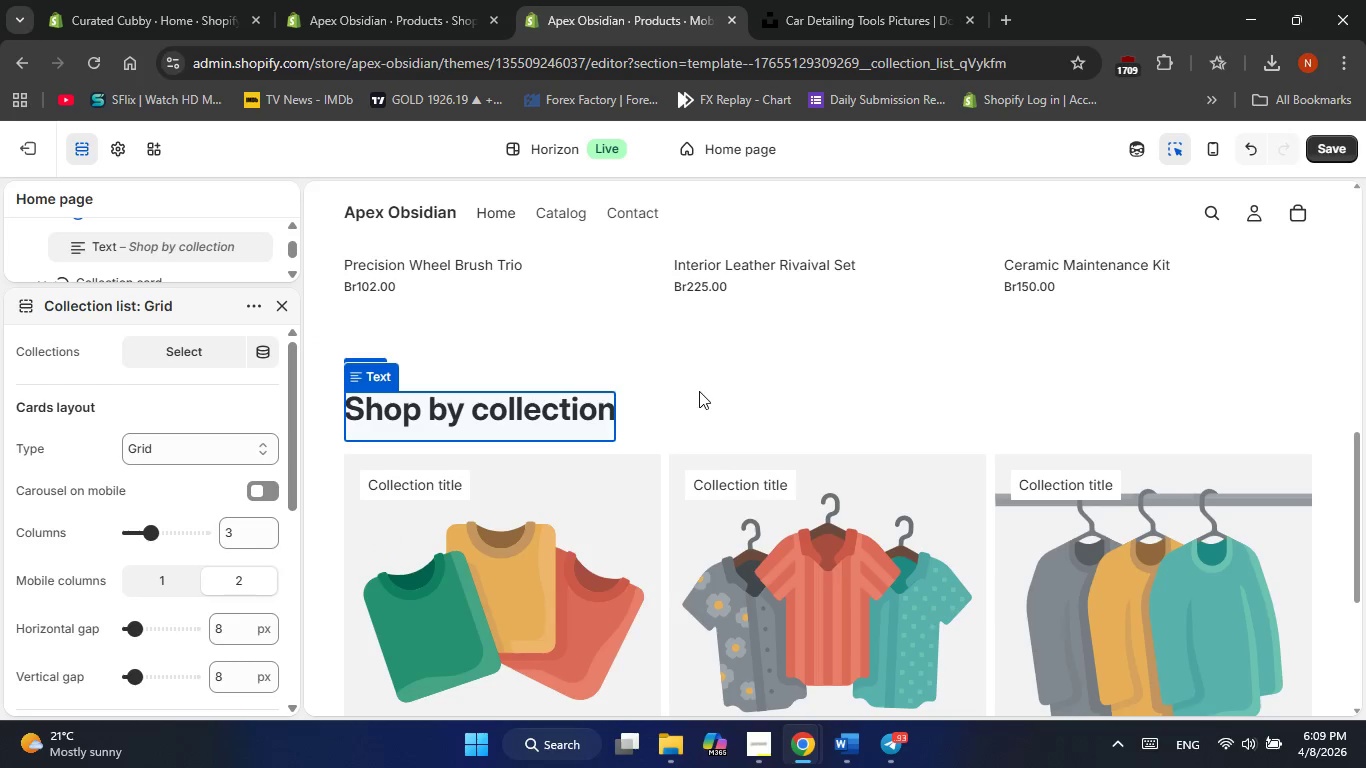 
left_click([699, 391])
 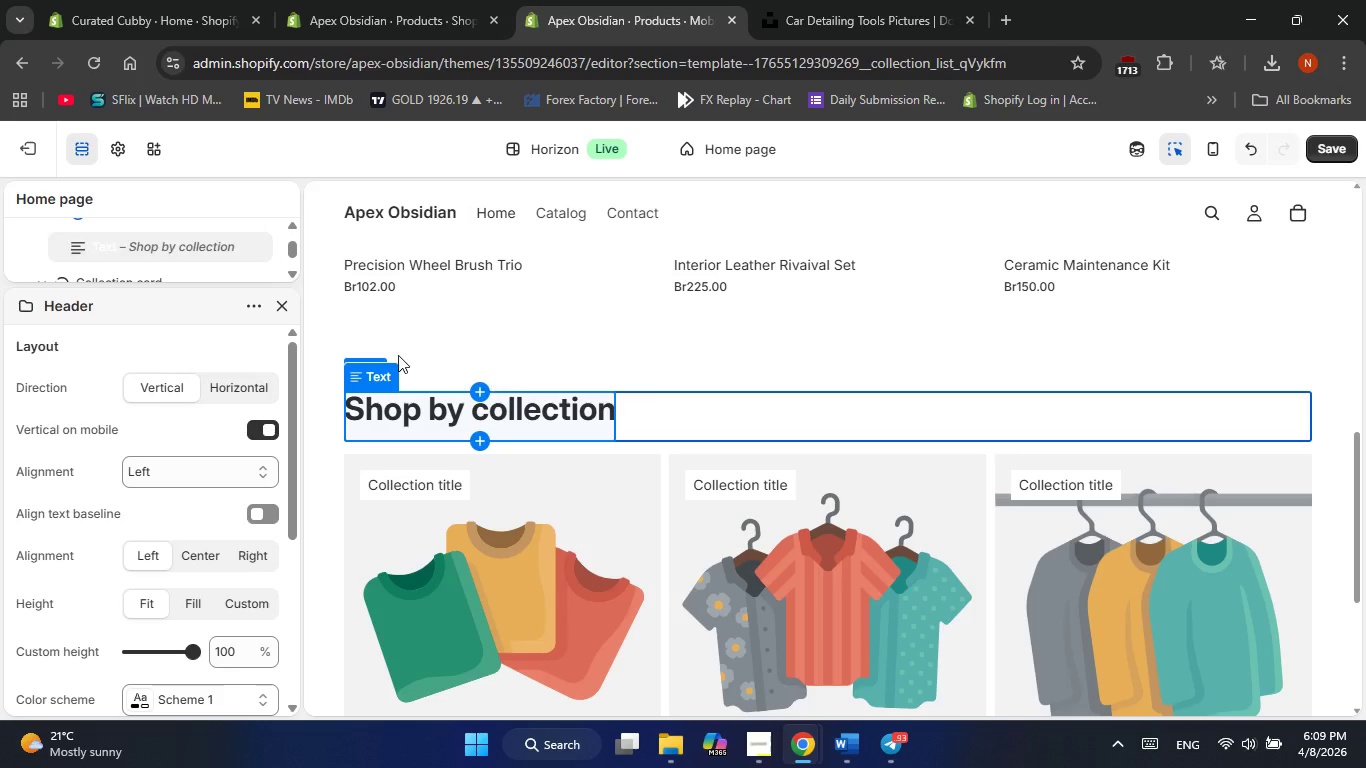 
left_click([398, 355])
 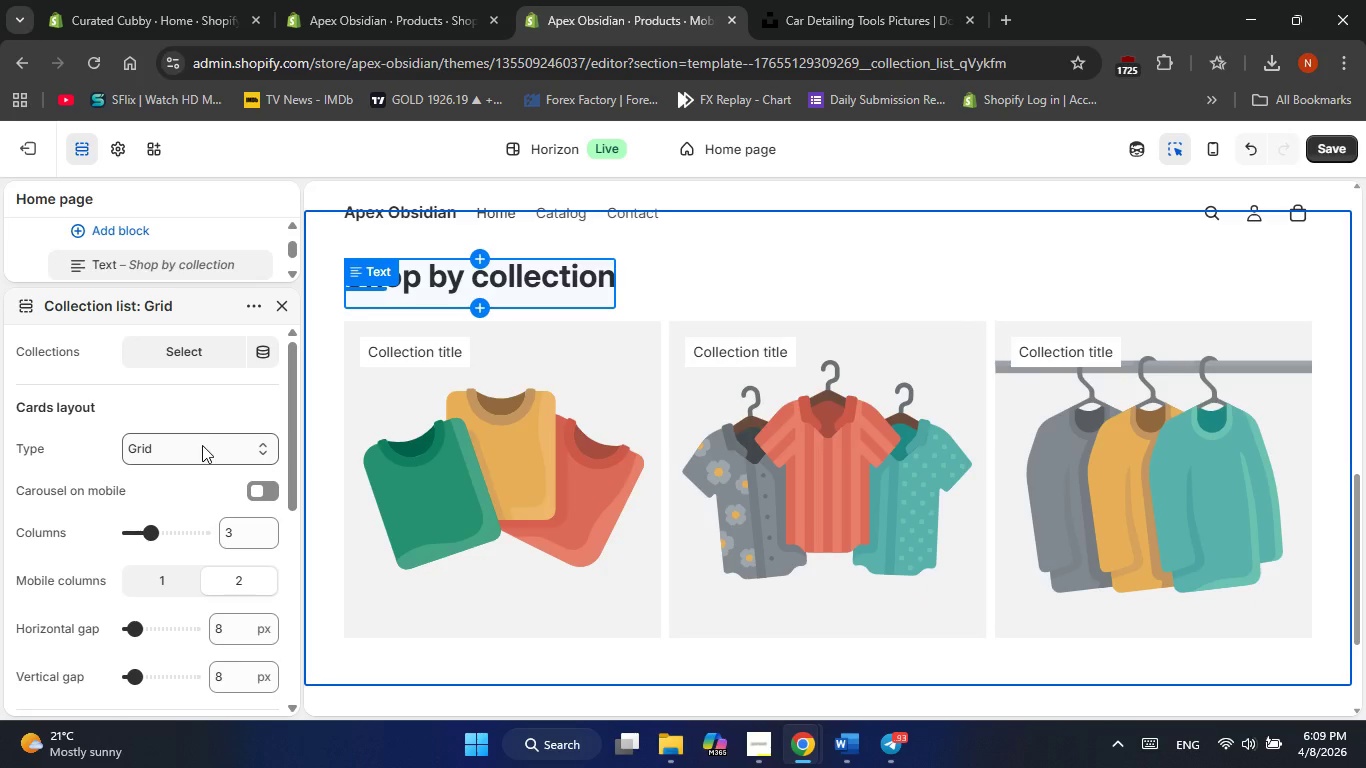 
left_click([210, 358])
 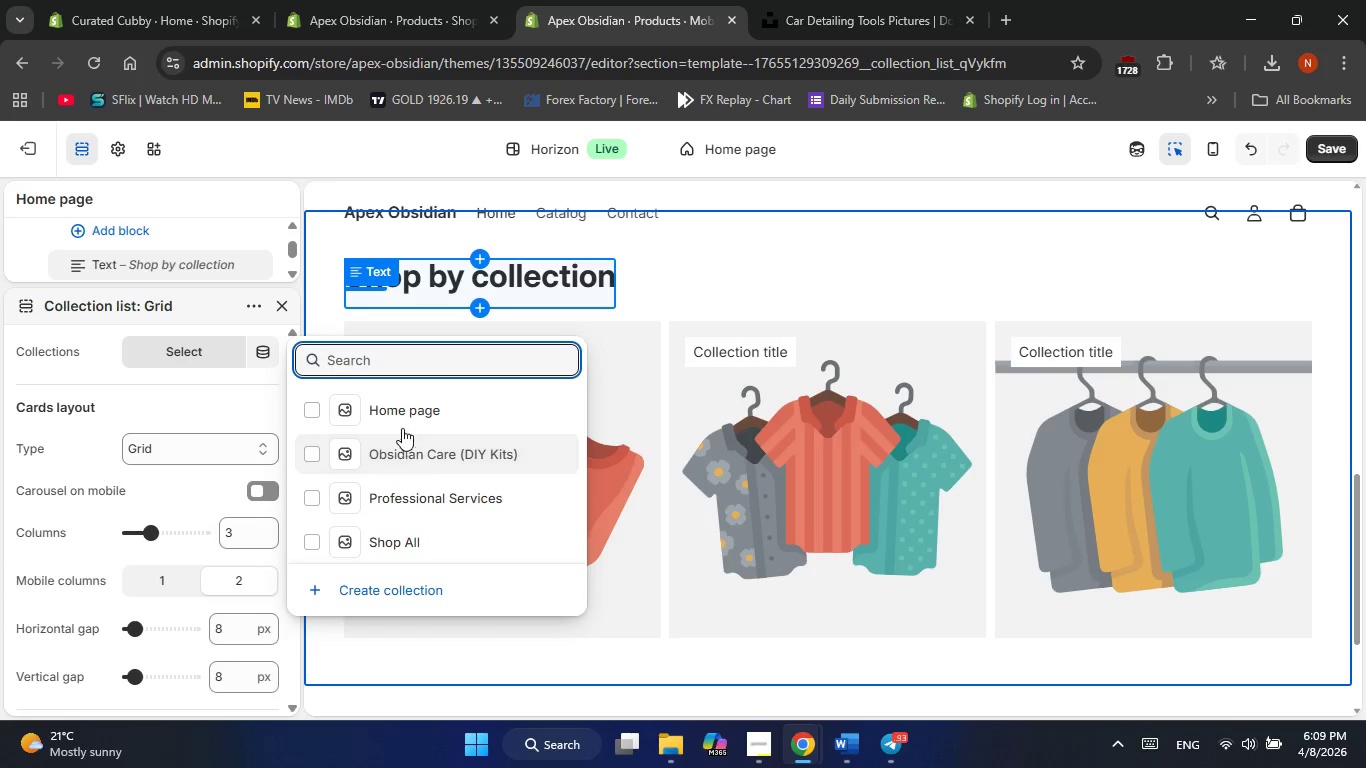 
left_click([365, 490])
 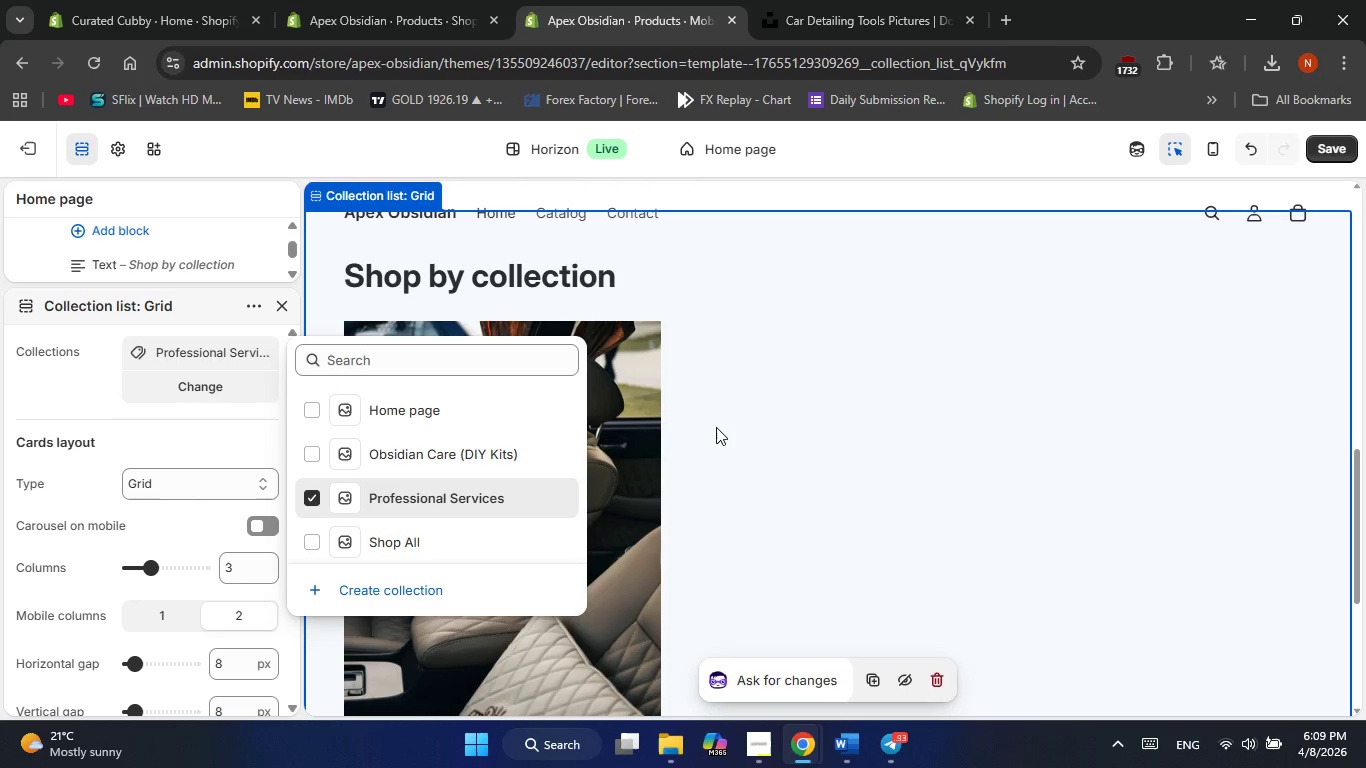 
wait(5.25)
 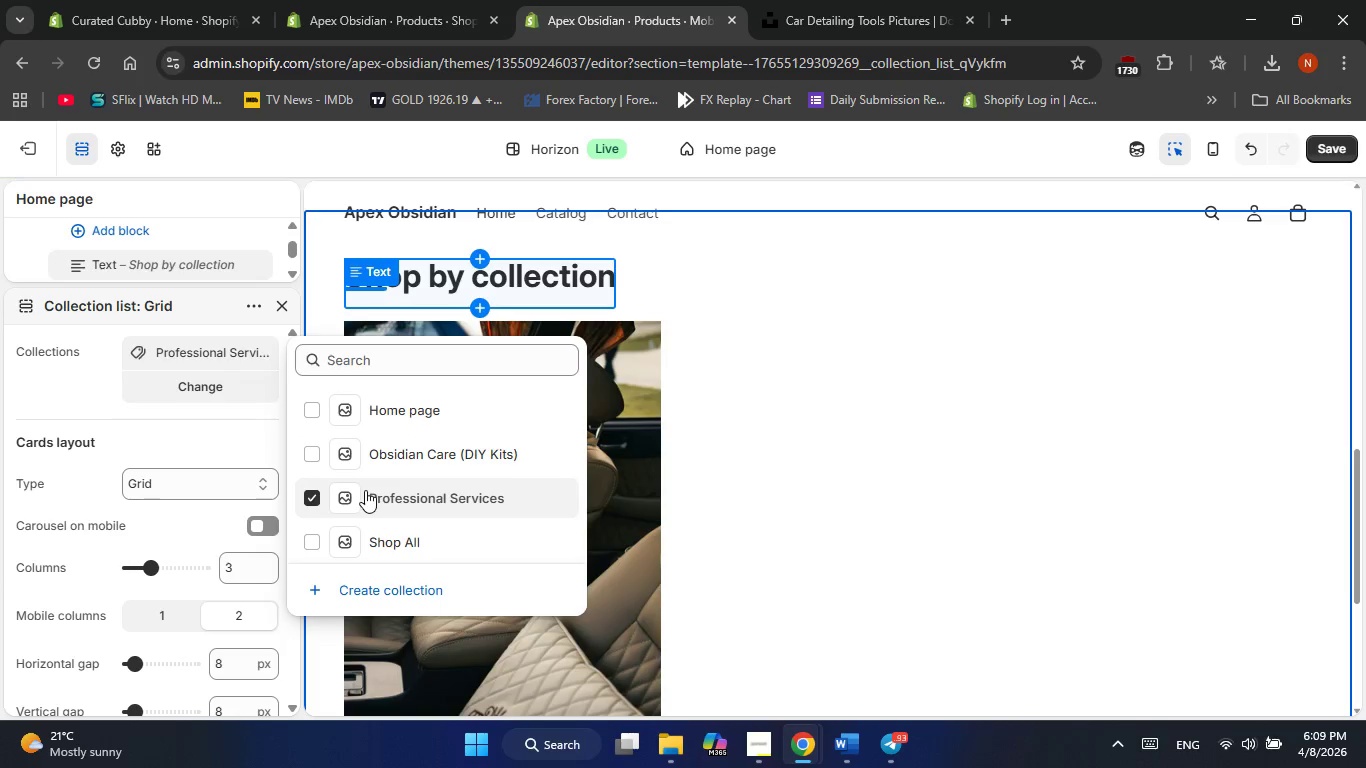 
scroll: coordinate [941, 418], scroll_direction: down, amount: 10.0
 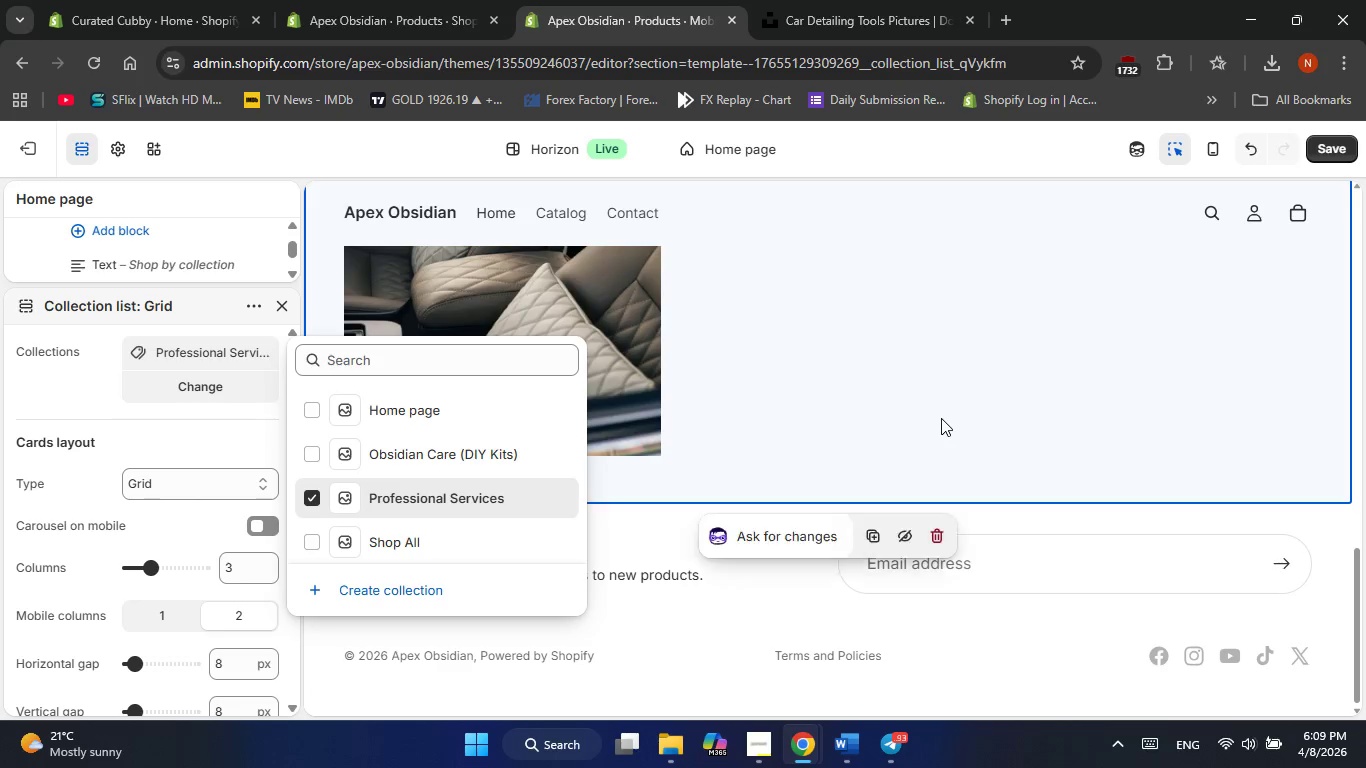 
scroll: coordinate [941, 418], scroll_direction: up, amount: 3.0
 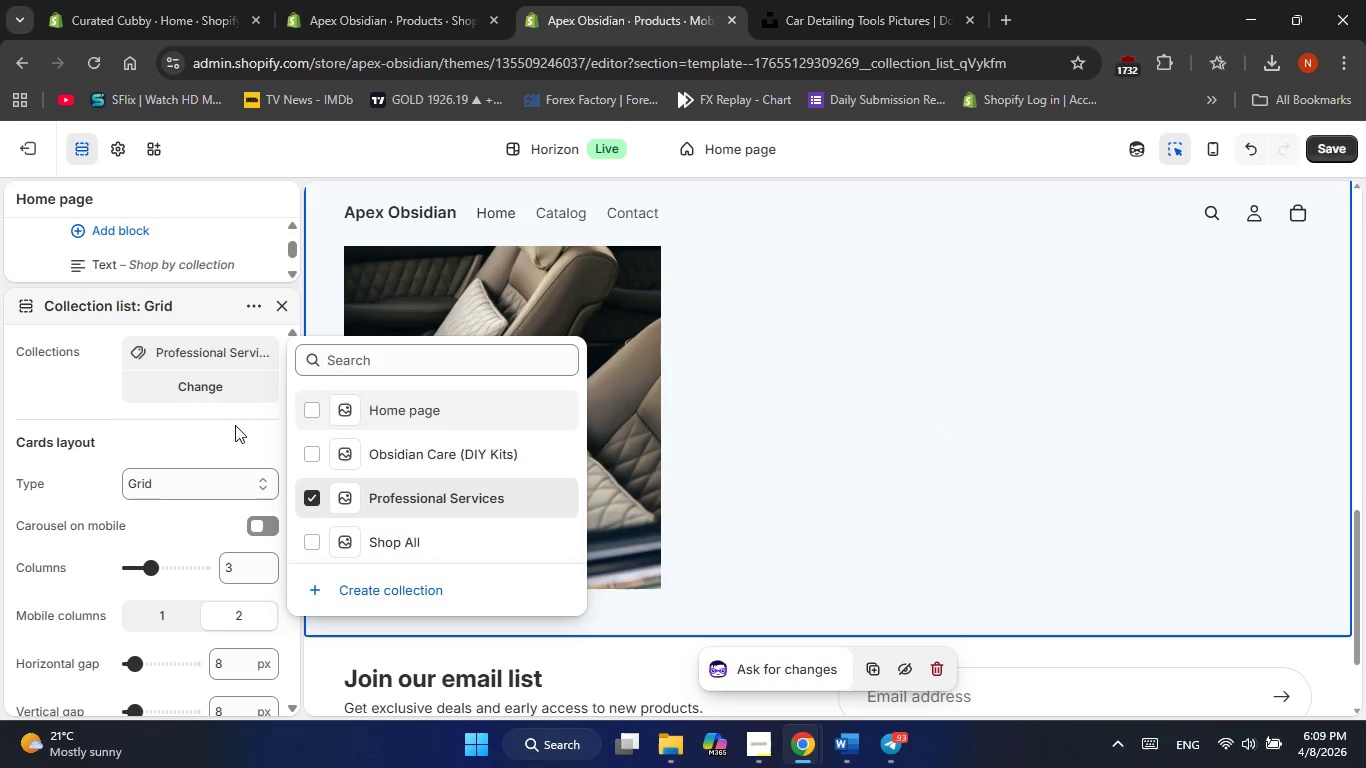 
left_click([219, 424])
 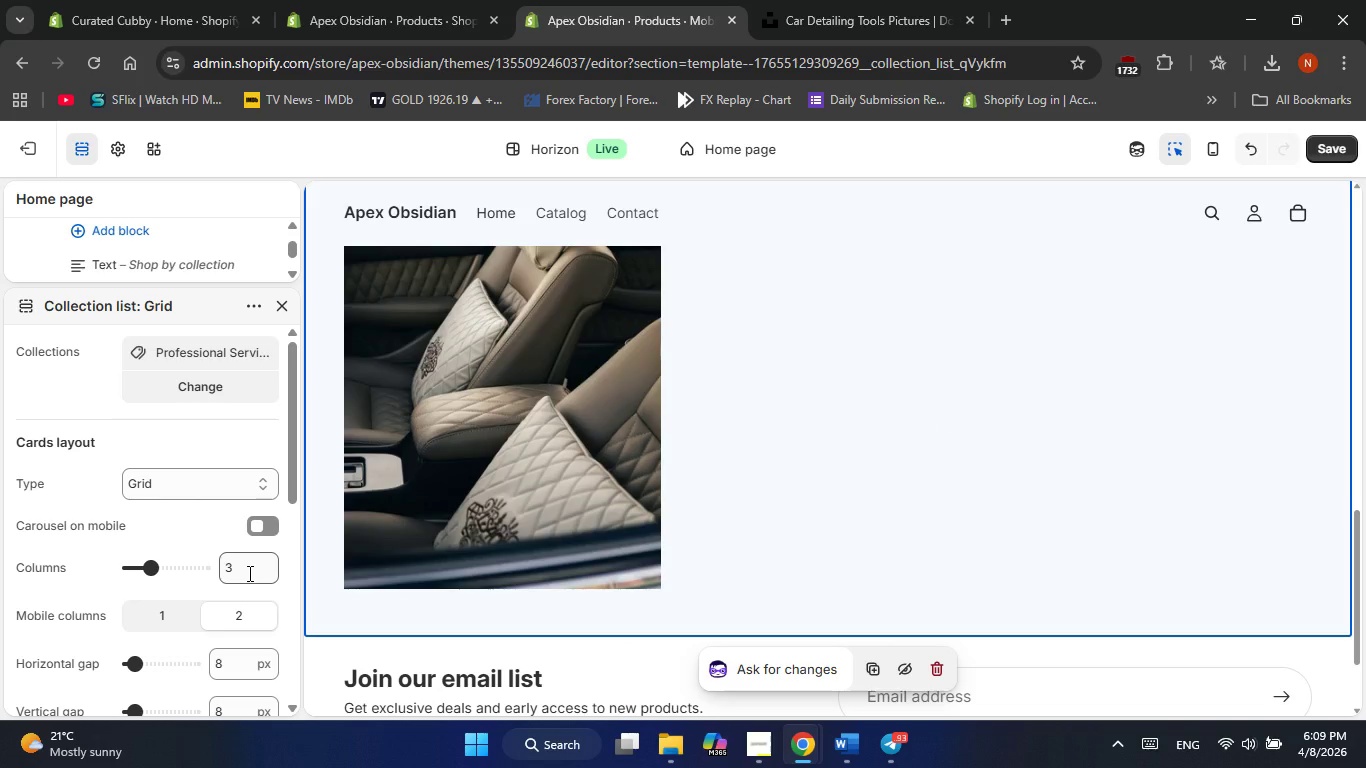 
left_click([248, 573])
 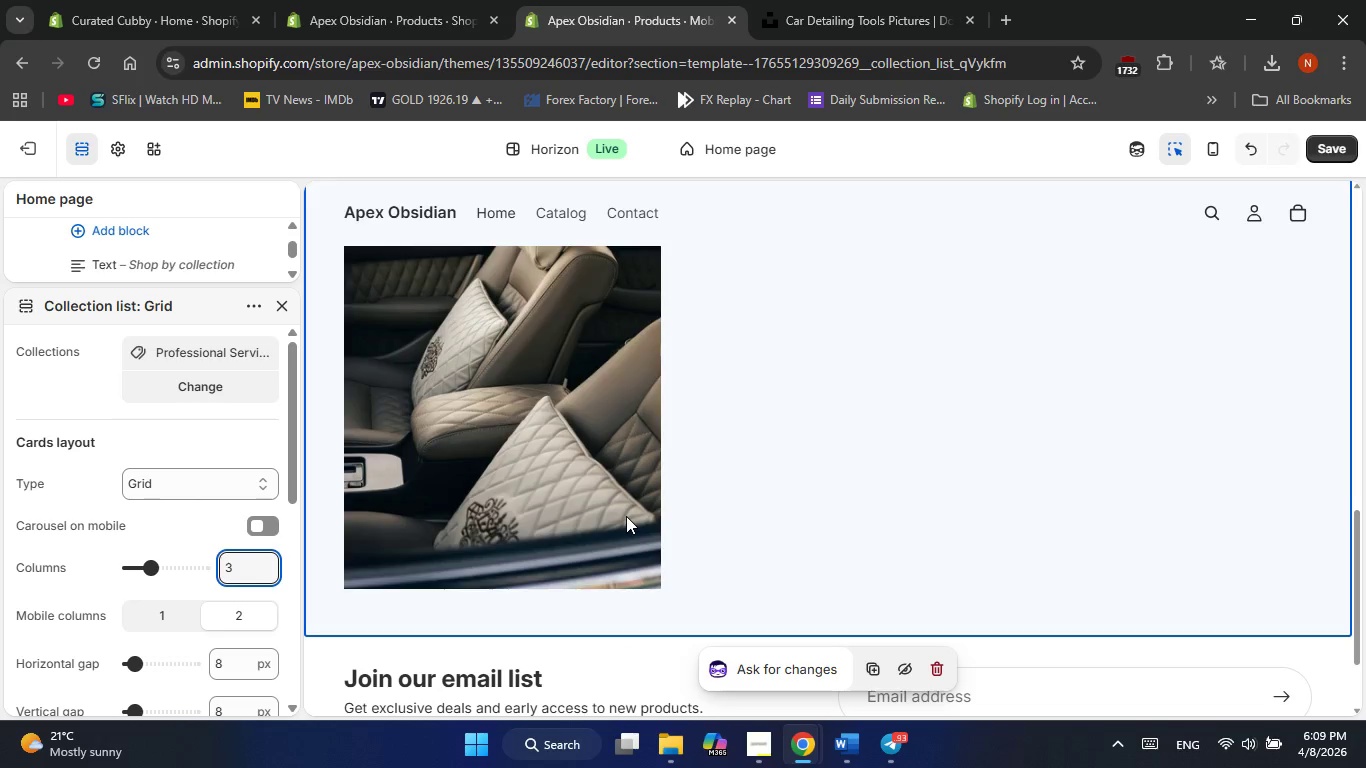 
scroll: coordinate [626, 516], scroll_direction: up, amount: 2.0
 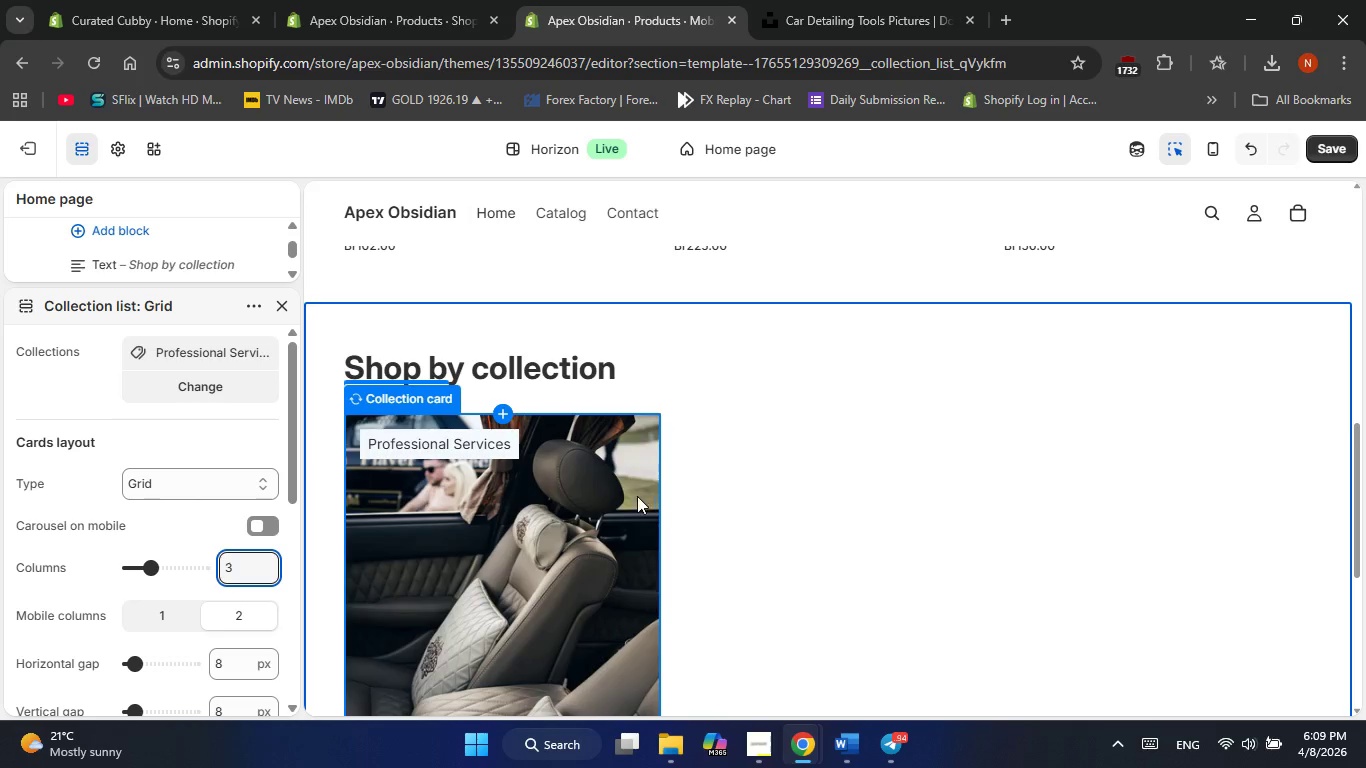 
mouse_move([932, 747])
 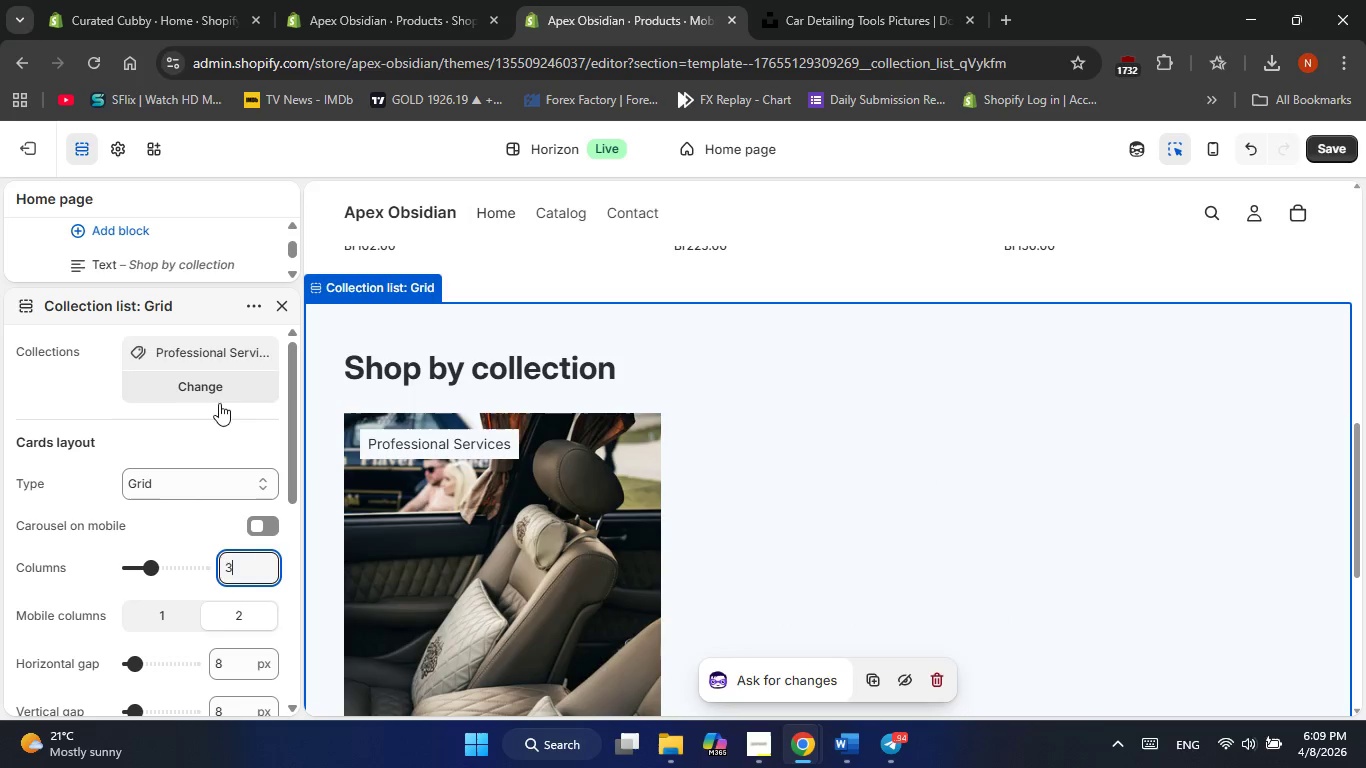 
left_click([160, 486])
 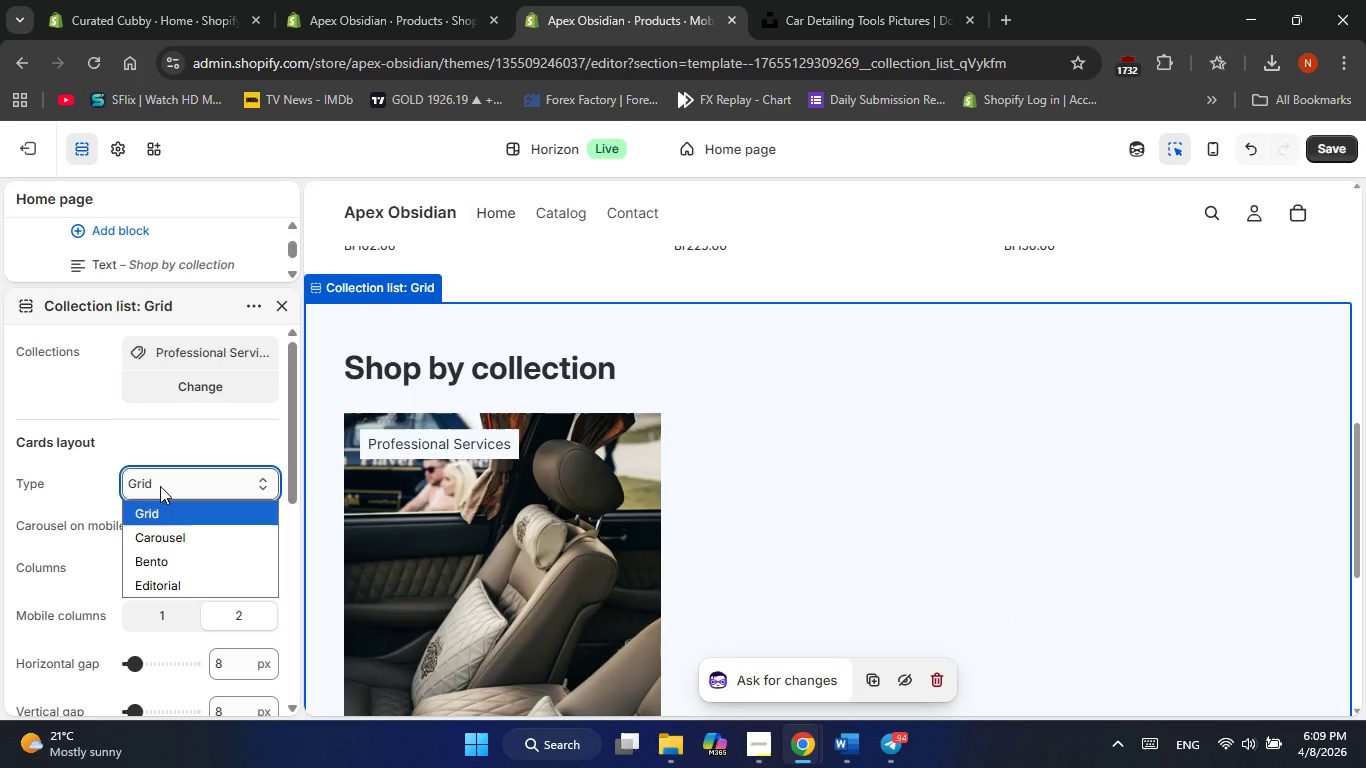 
left_click([160, 486])
 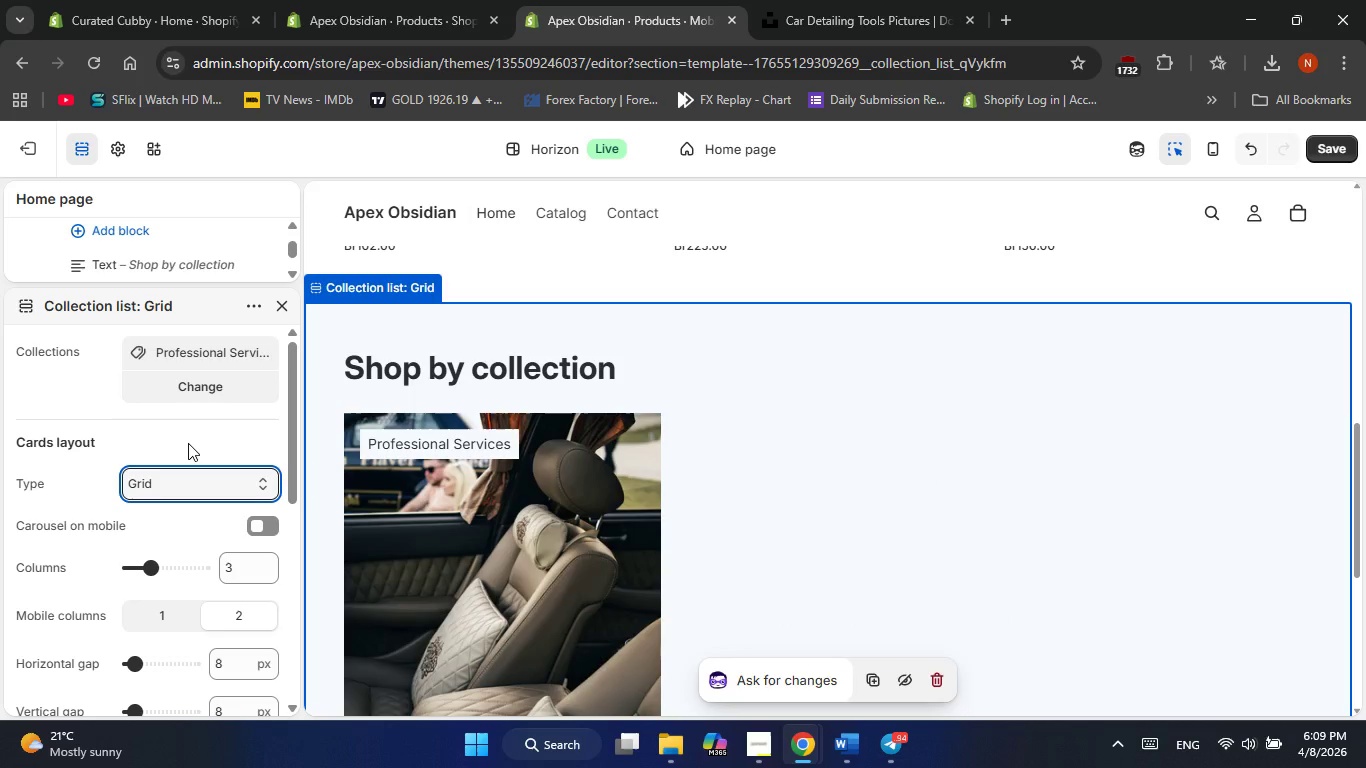 
scroll: coordinate [188, 443], scroll_direction: up, amount: 6.0
 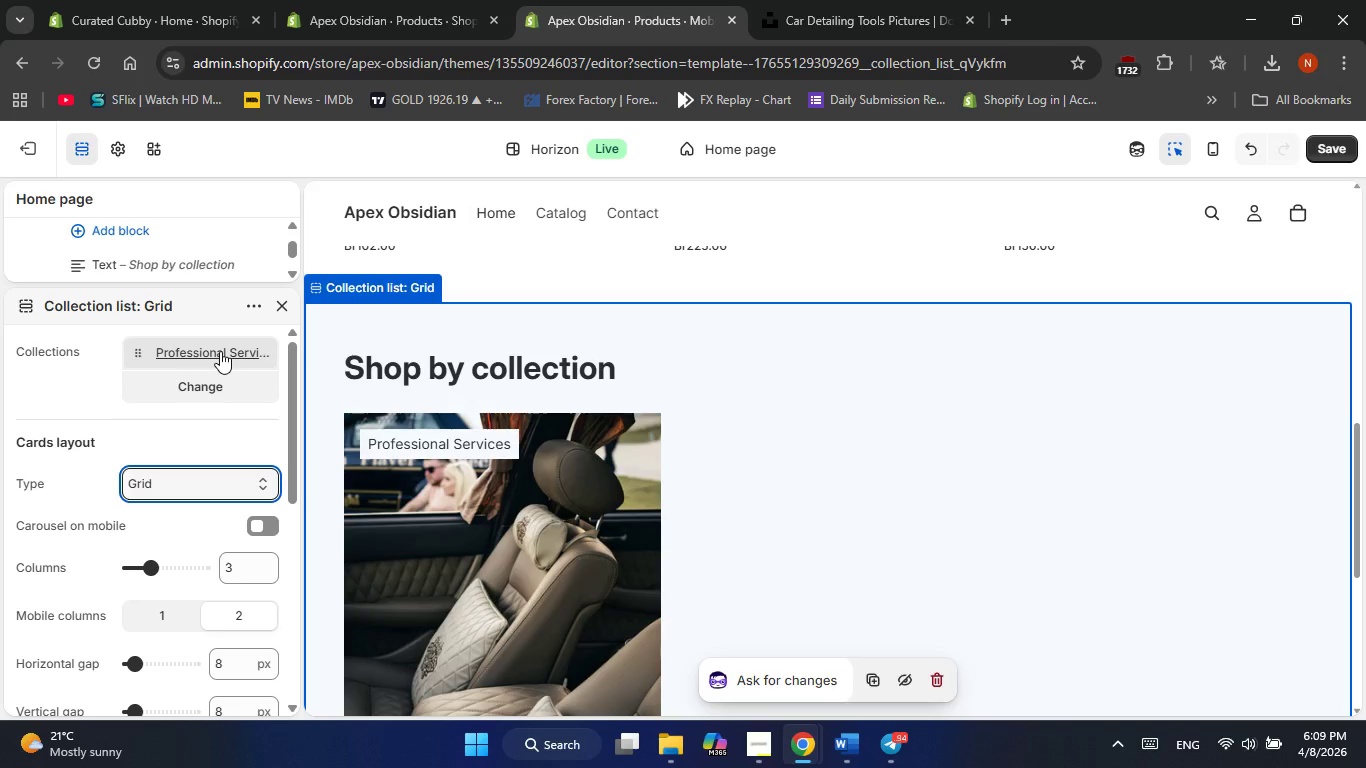 
left_click([220, 351])
 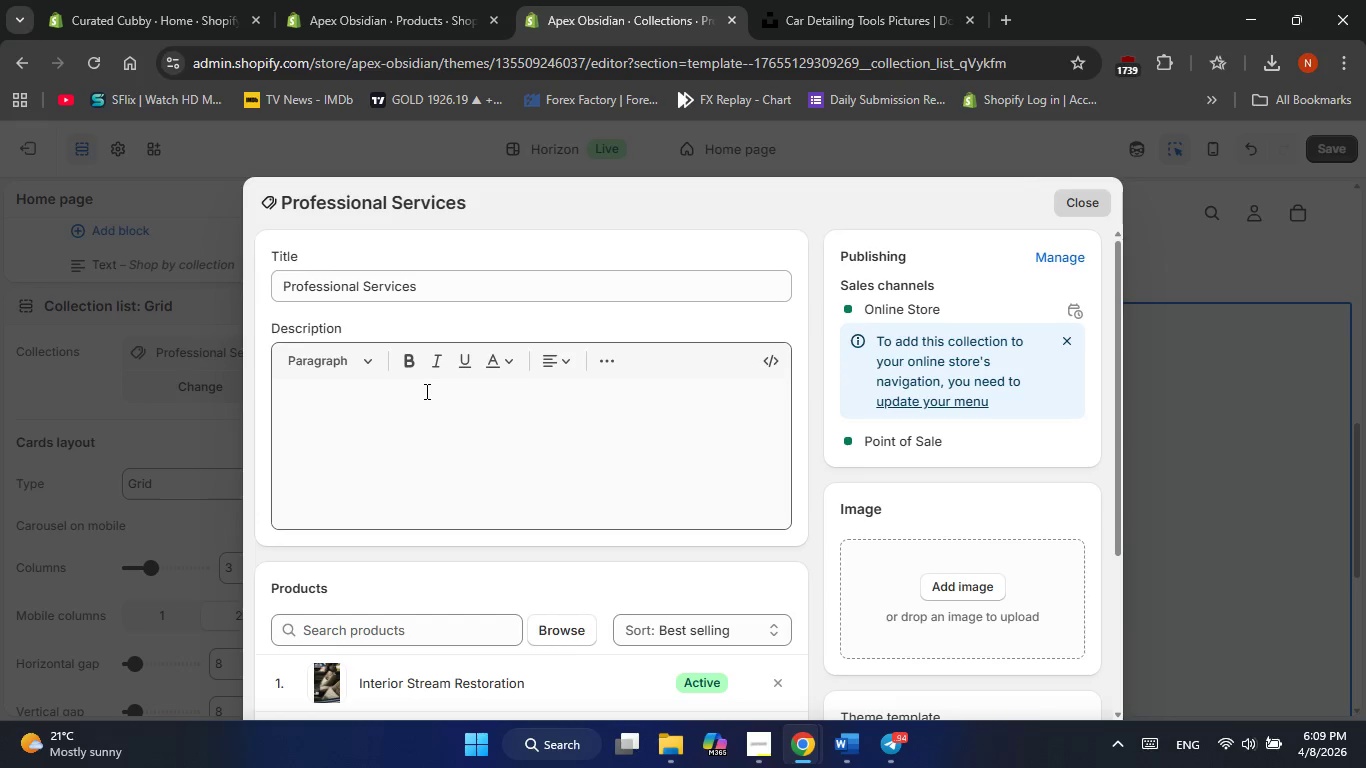 
wait(5.42)
 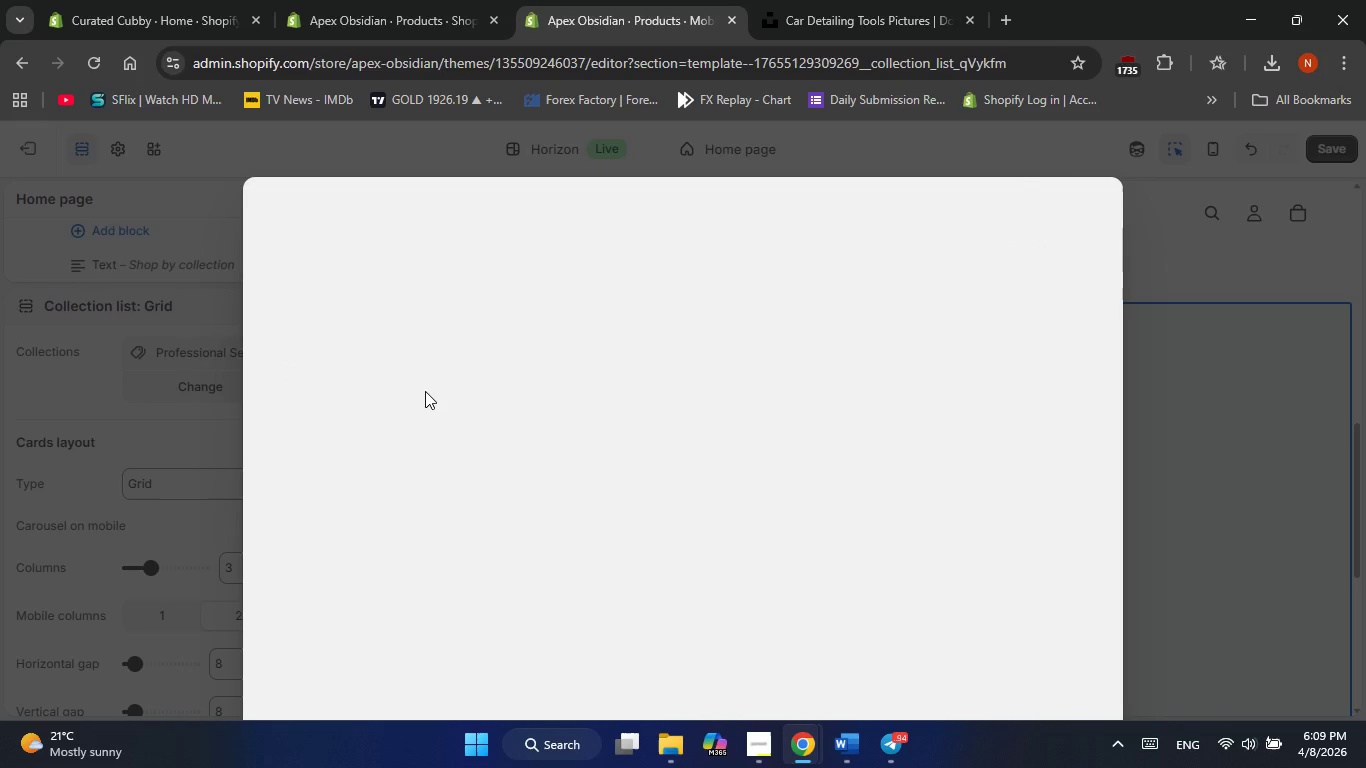 
scroll: coordinate [545, 334], scroll_direction: down, amount: 5.0
 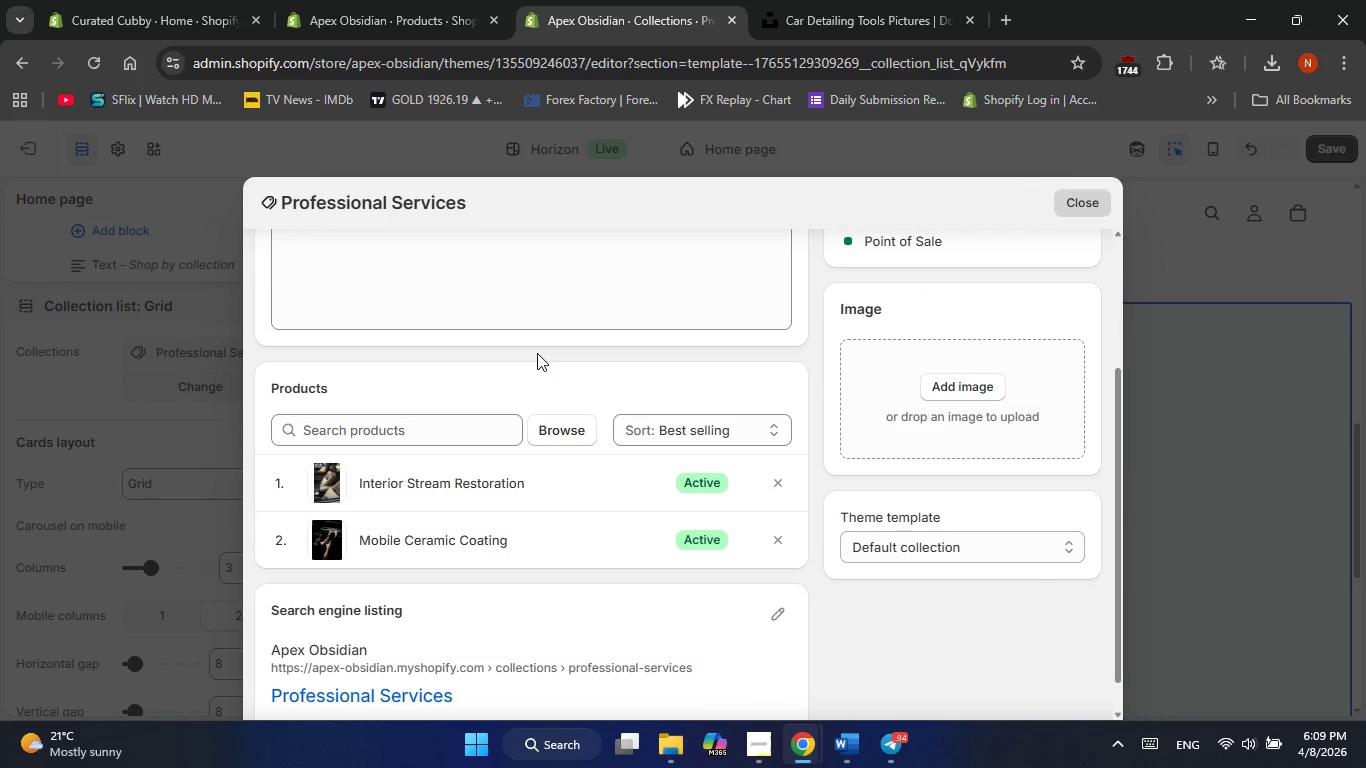 
scroll: coordinate [537, 353], scroll_direction: up, amount: 7.0
 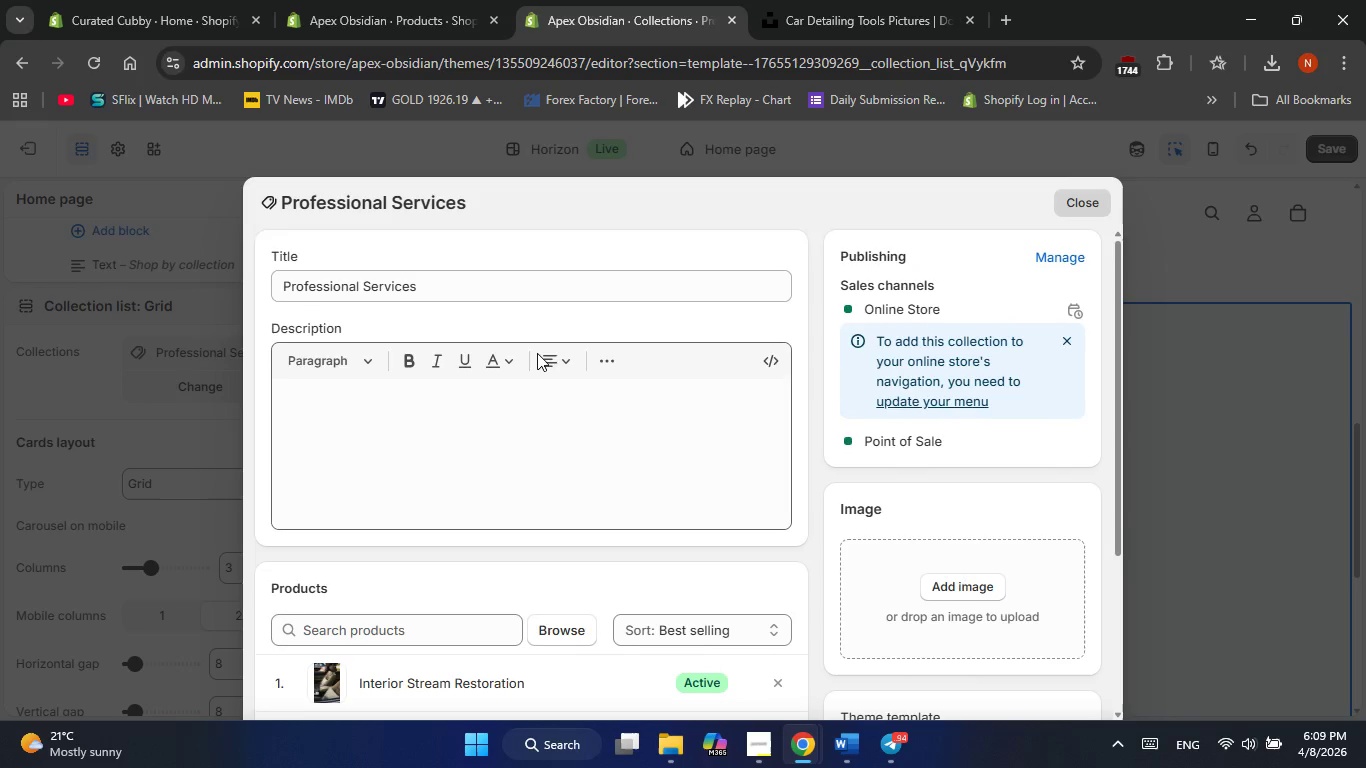 
scroll: coordinate [537, 353], scroll_direction: down, amount: 5.0
 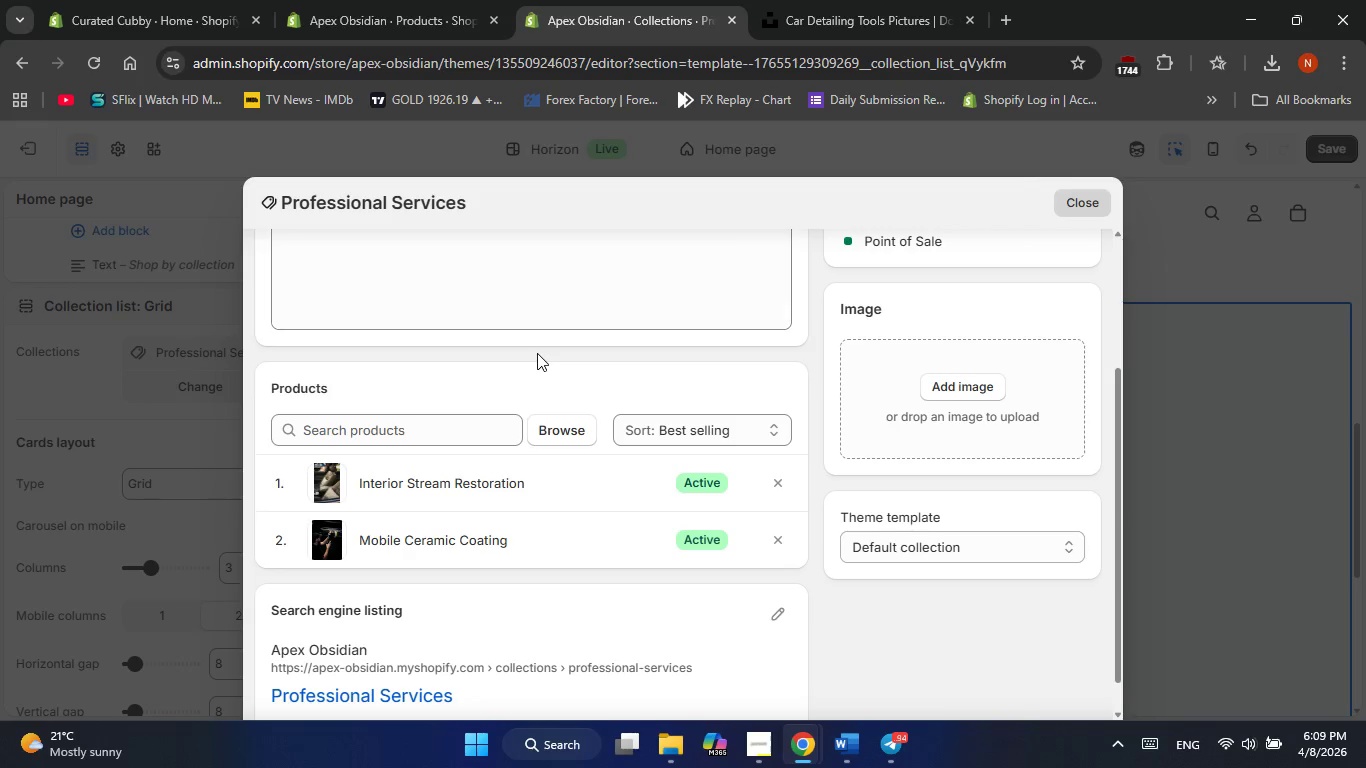 
scroll: coordinate [537, 353], scroll_direction: up, amount: 12.0
 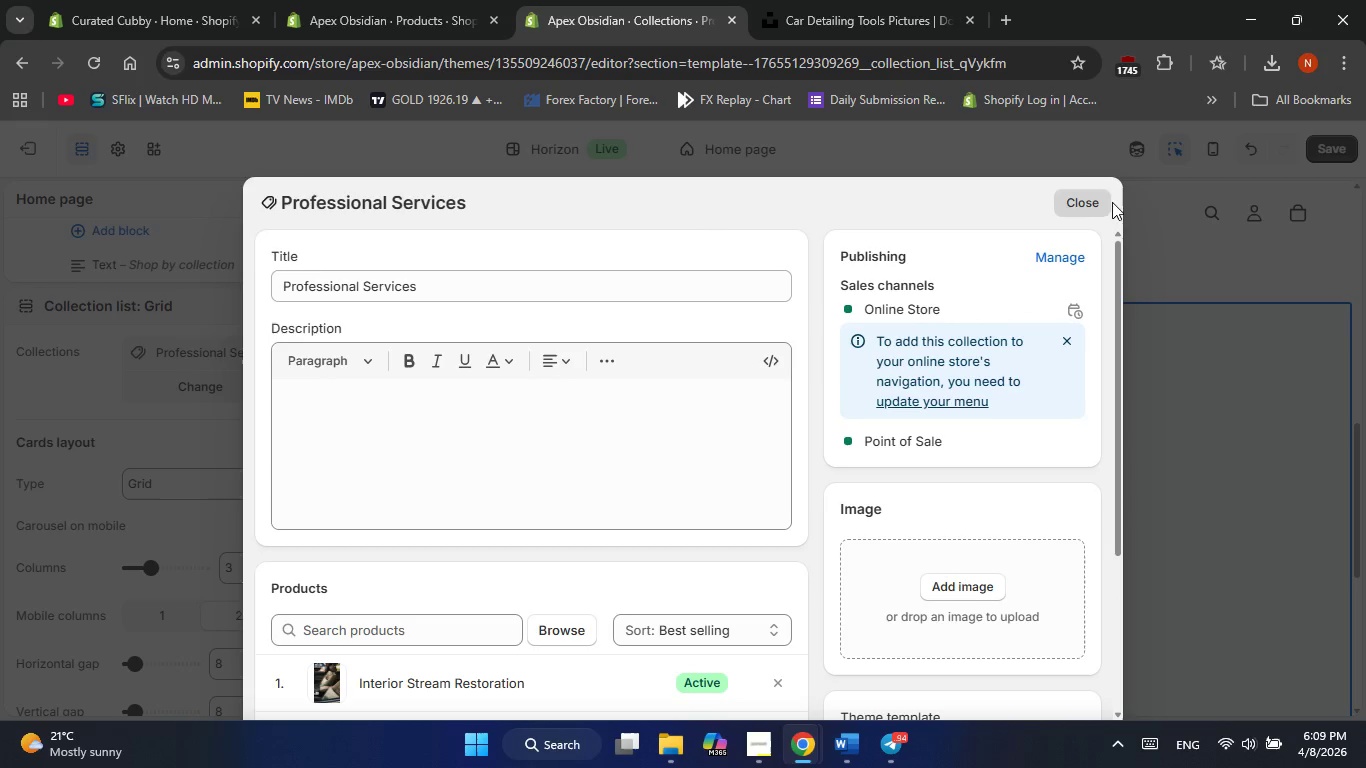 
left_click([1103, 202])
 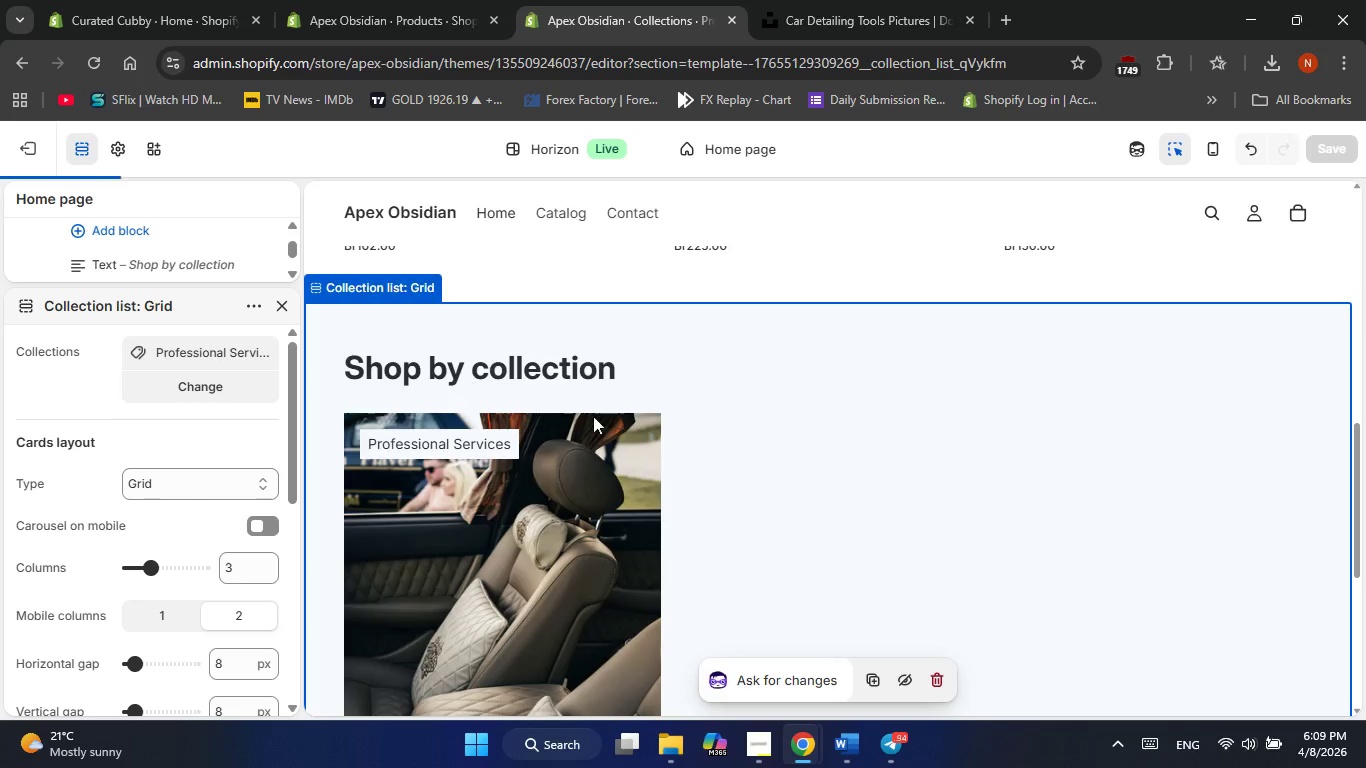 
scroll: coordinate [222, 514], scroll_direction: down, amount: 9.0
 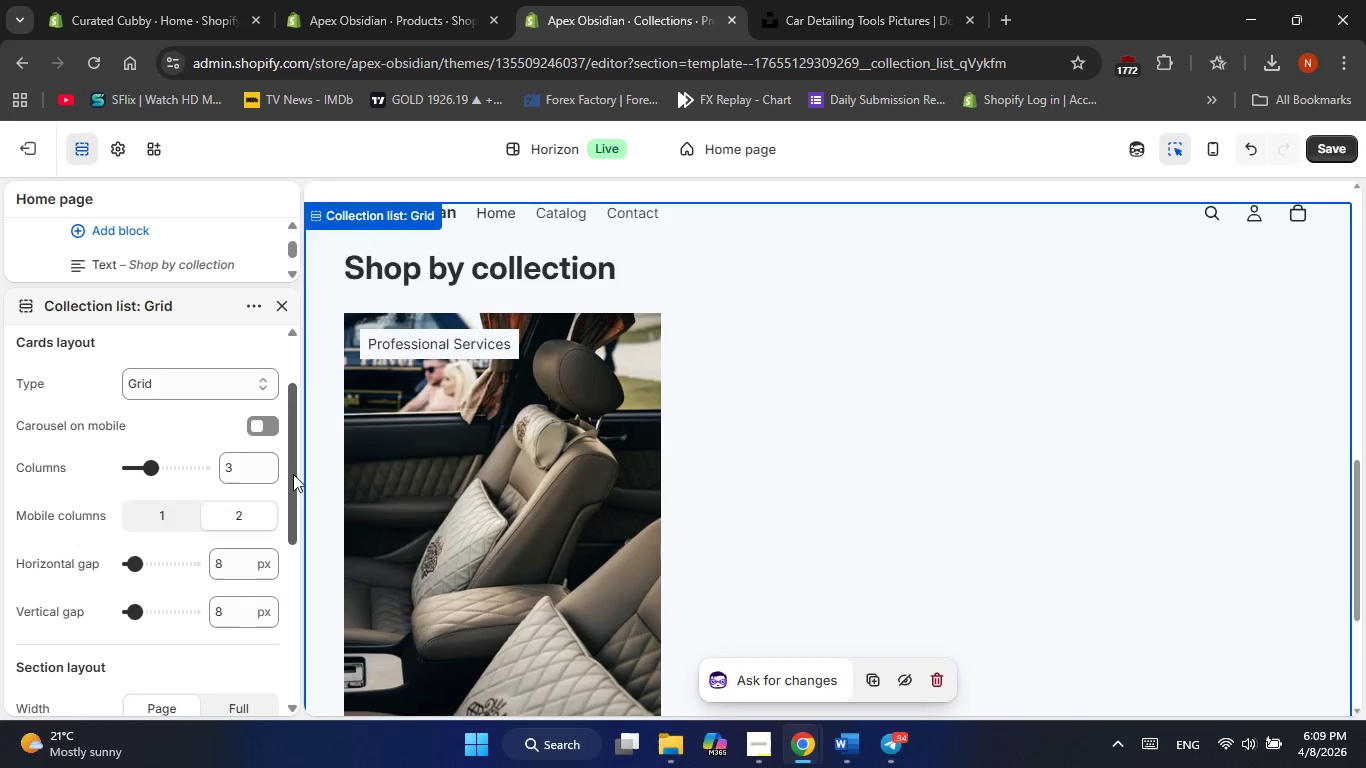 
left_click([249, 461])
 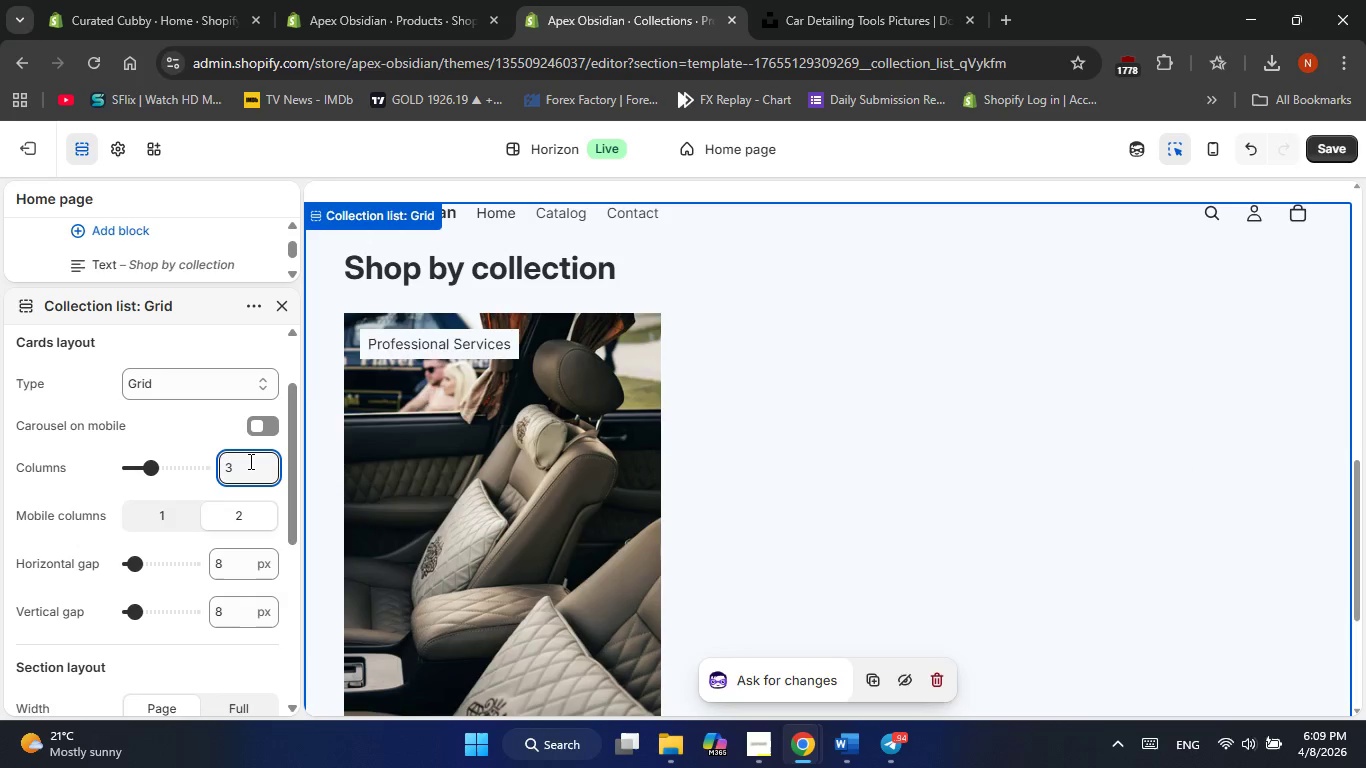 
key(Backspace)
 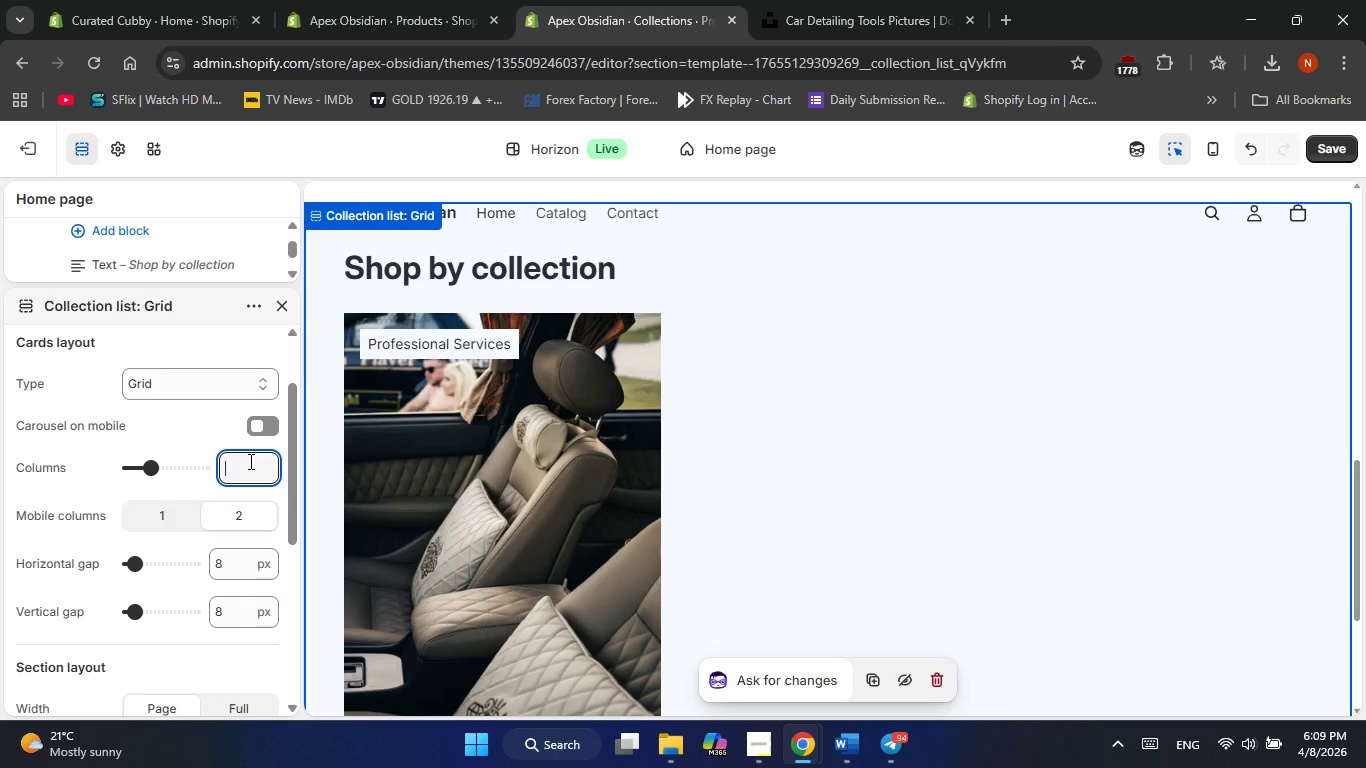 
key(Numpad3)
 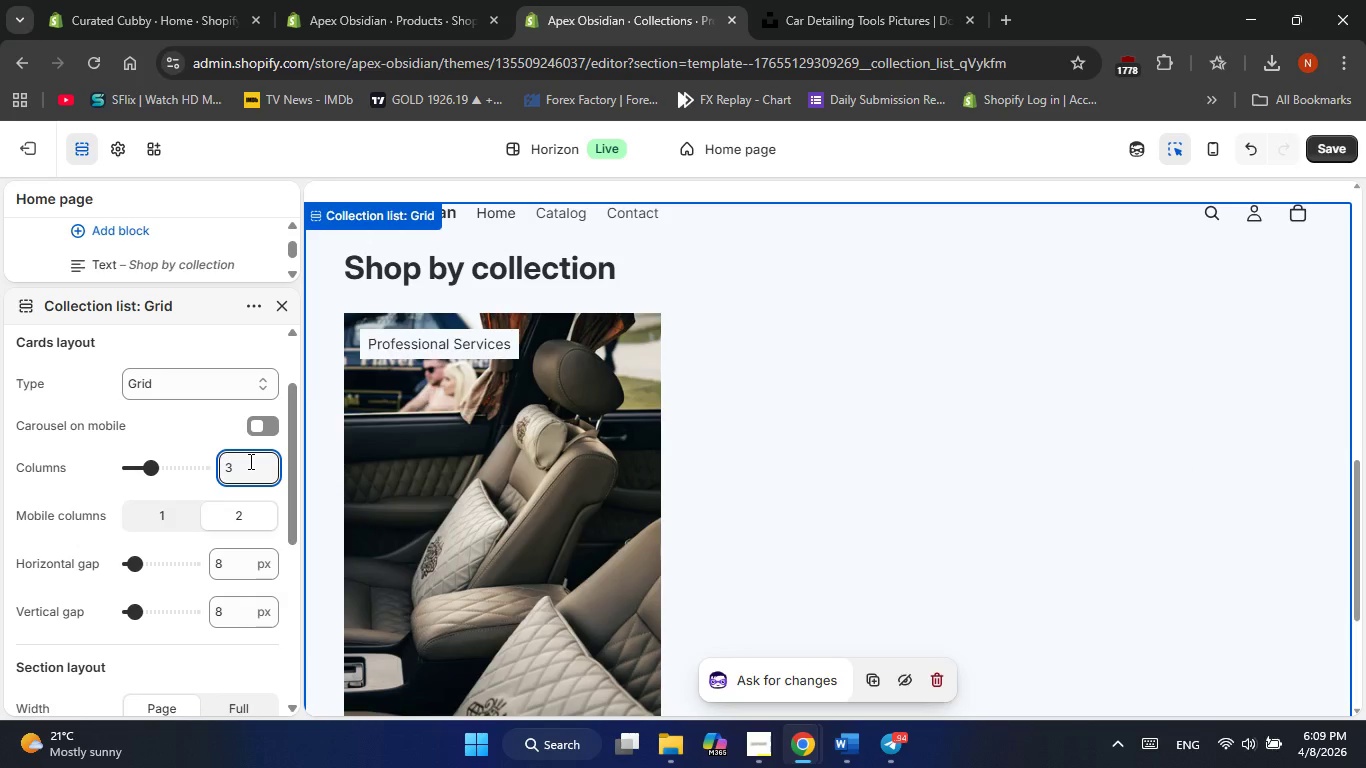 
key(NumpadEnter)
 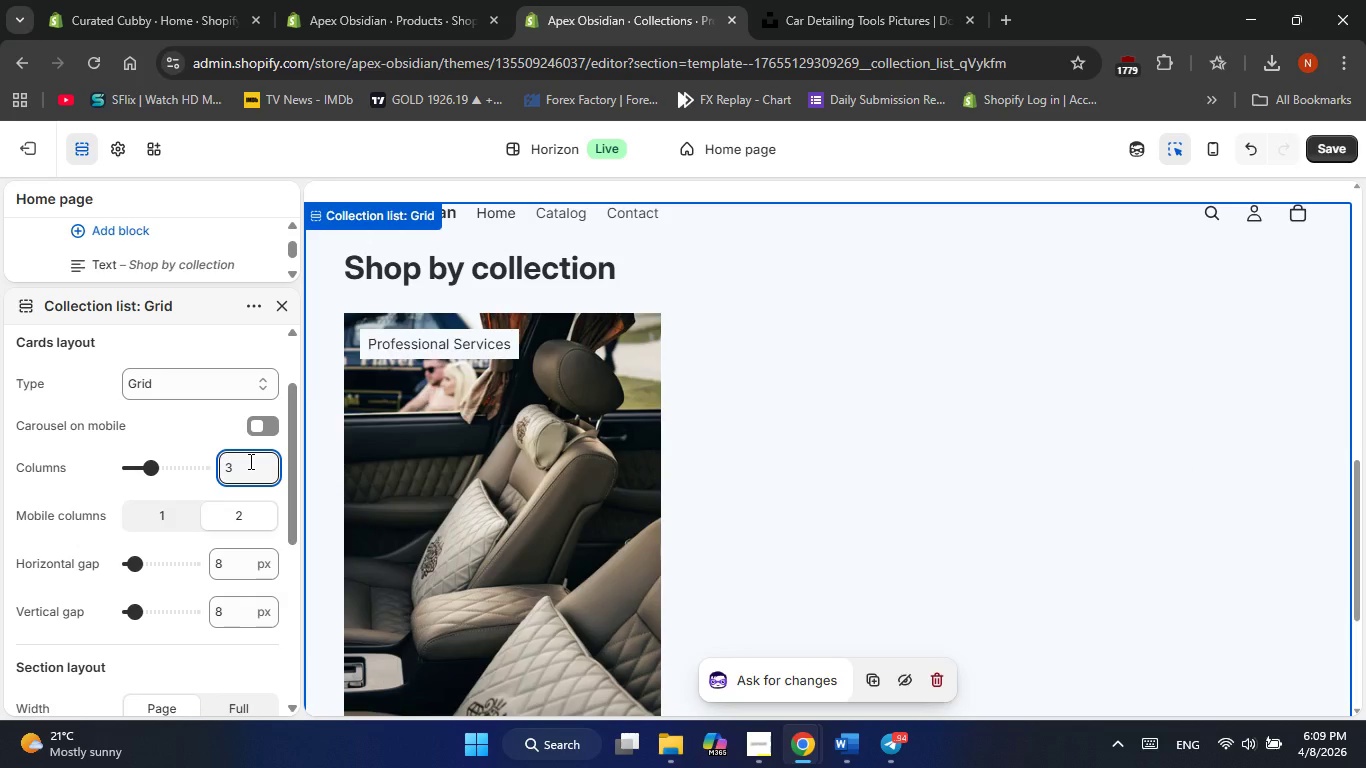 
key(NumpadEnter)
 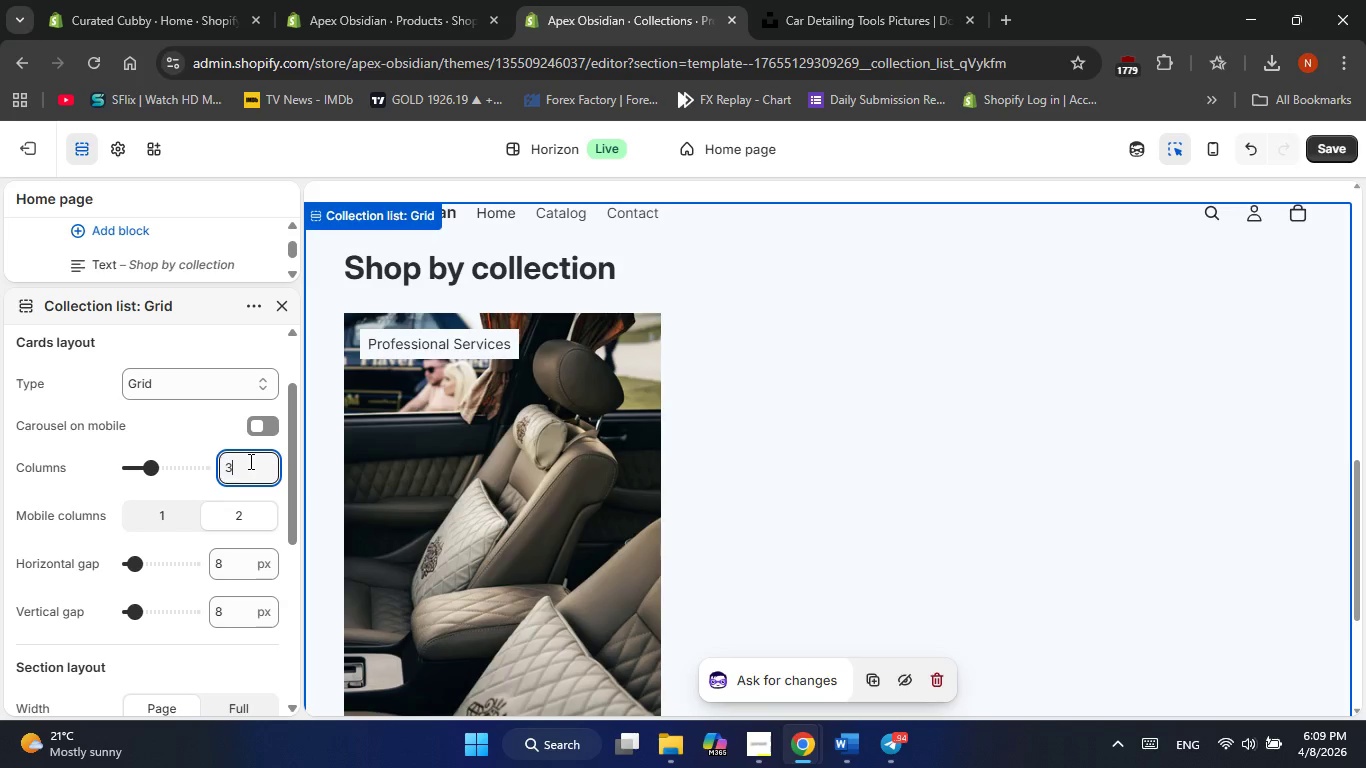 
key(NumpadEnter)
 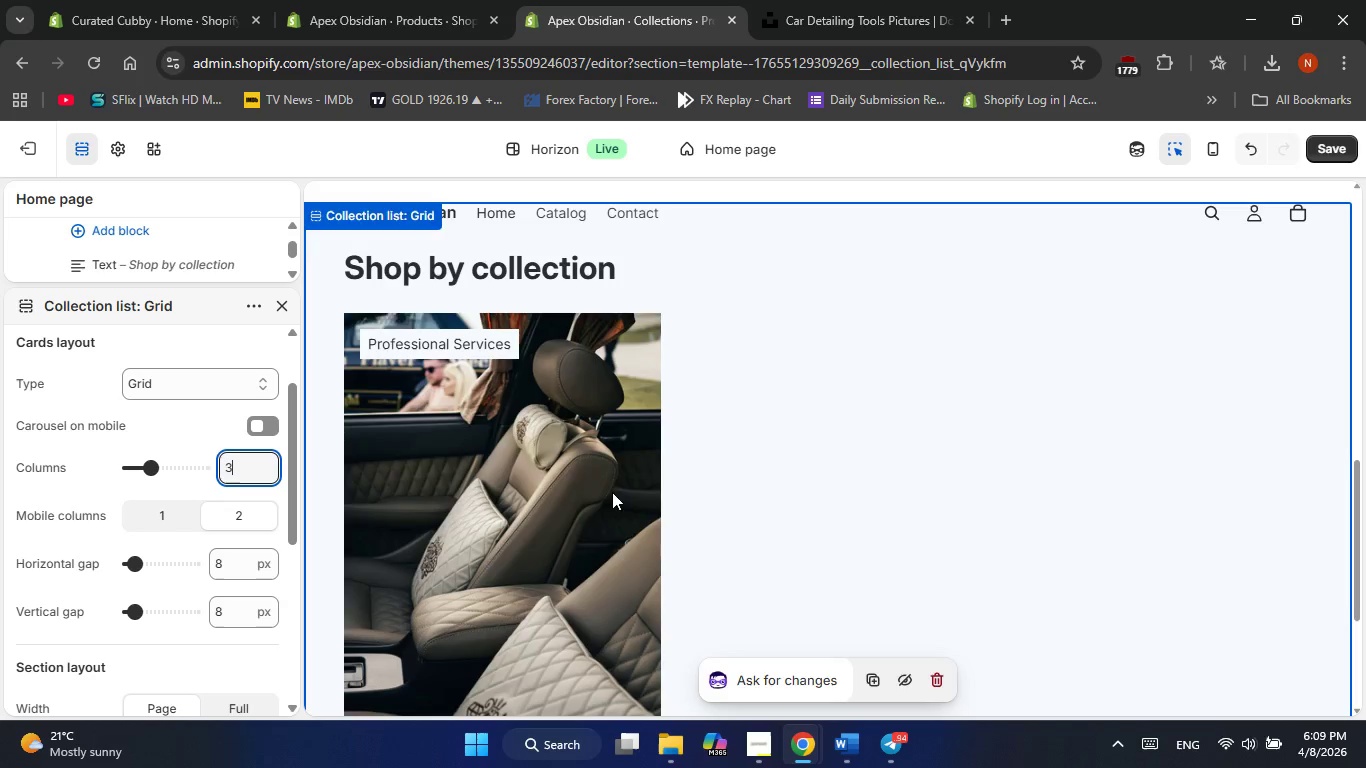 
left_click([828, 495])
 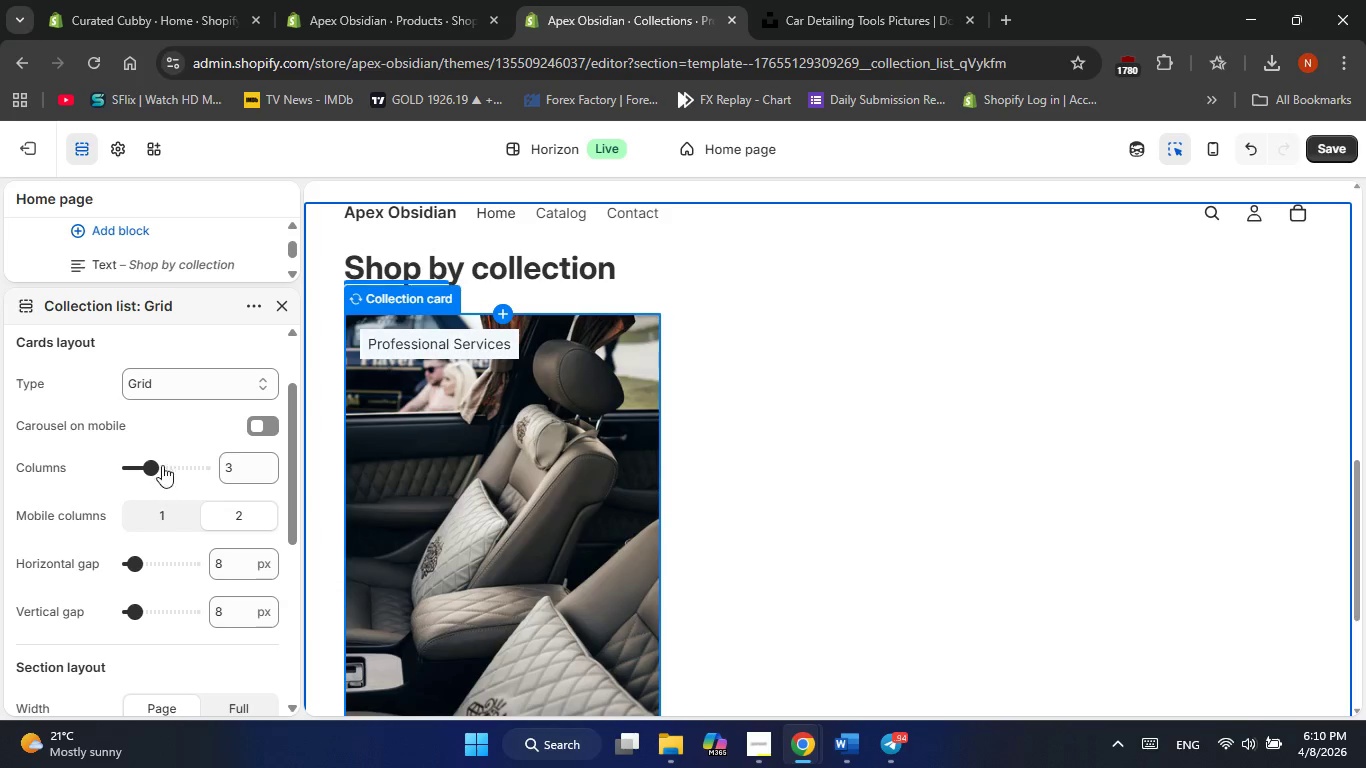 
scroll: coordinate [734, 519], scroll_direction: down, amount: 3.0
 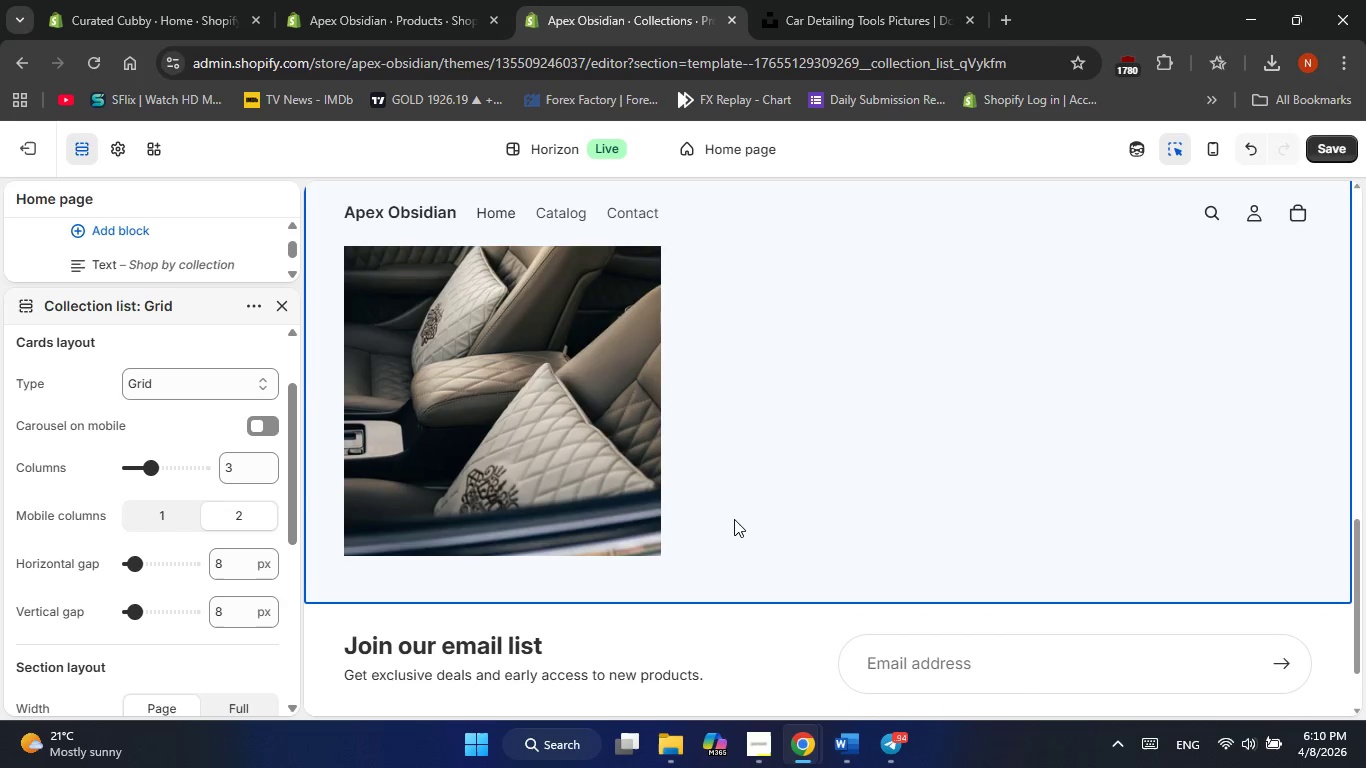 
left_click([511, 436])
 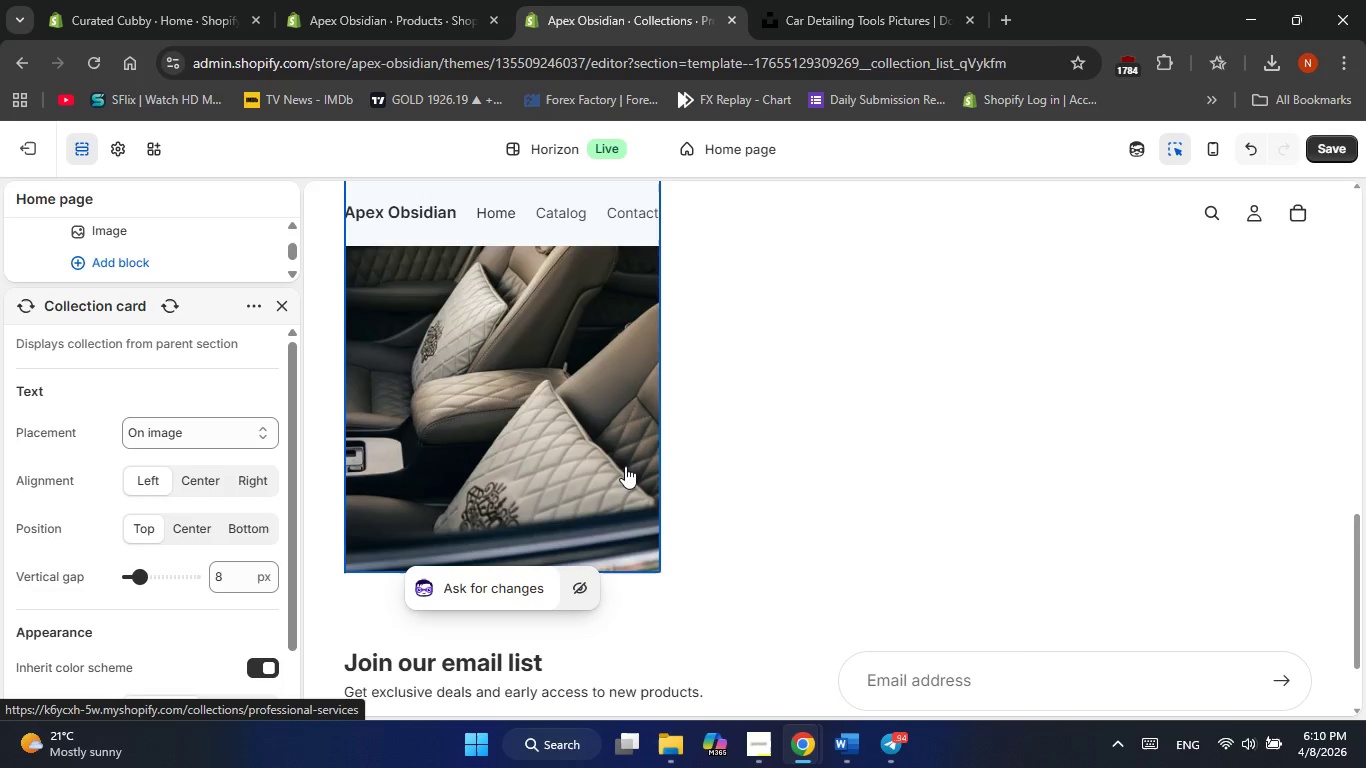 
scroll: coordinate [898, 475], scroll_direction: up, amount: 7.0
 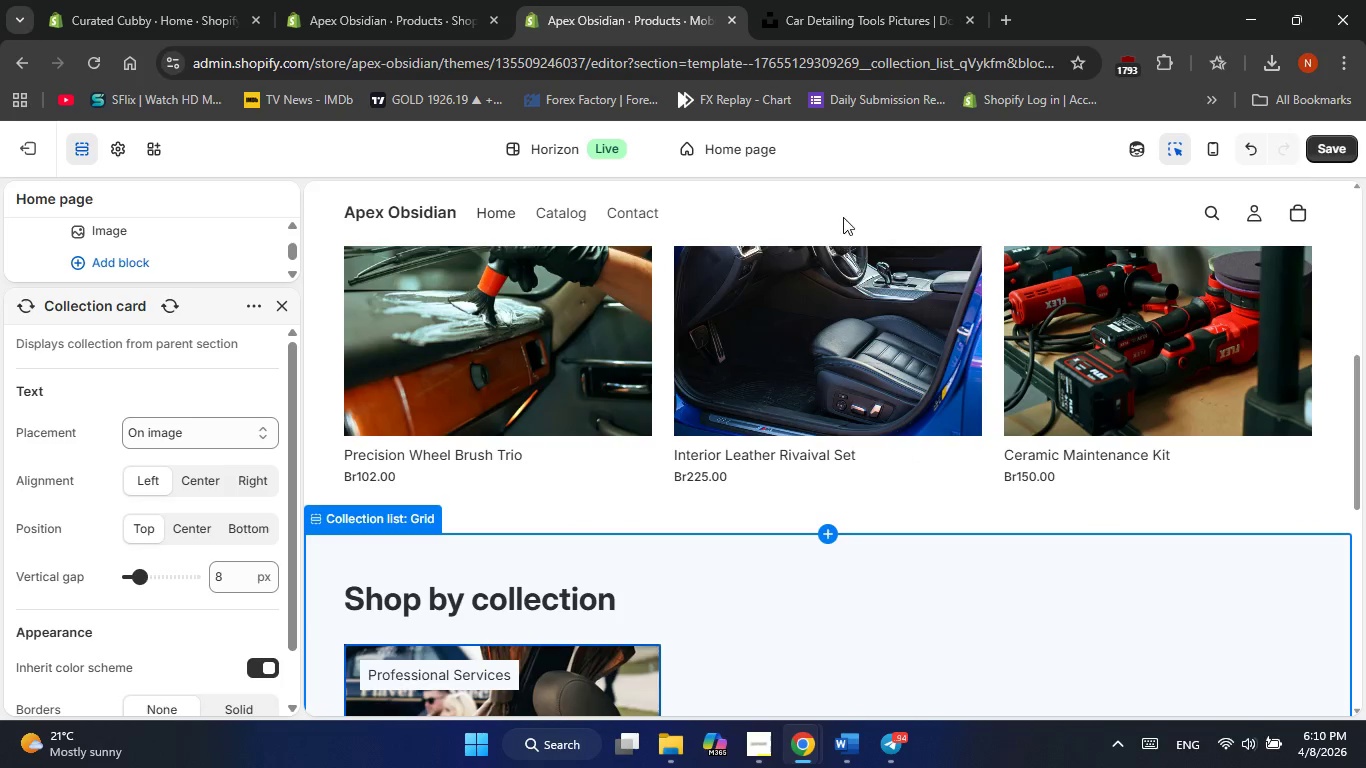 
left_click([740, 201])
 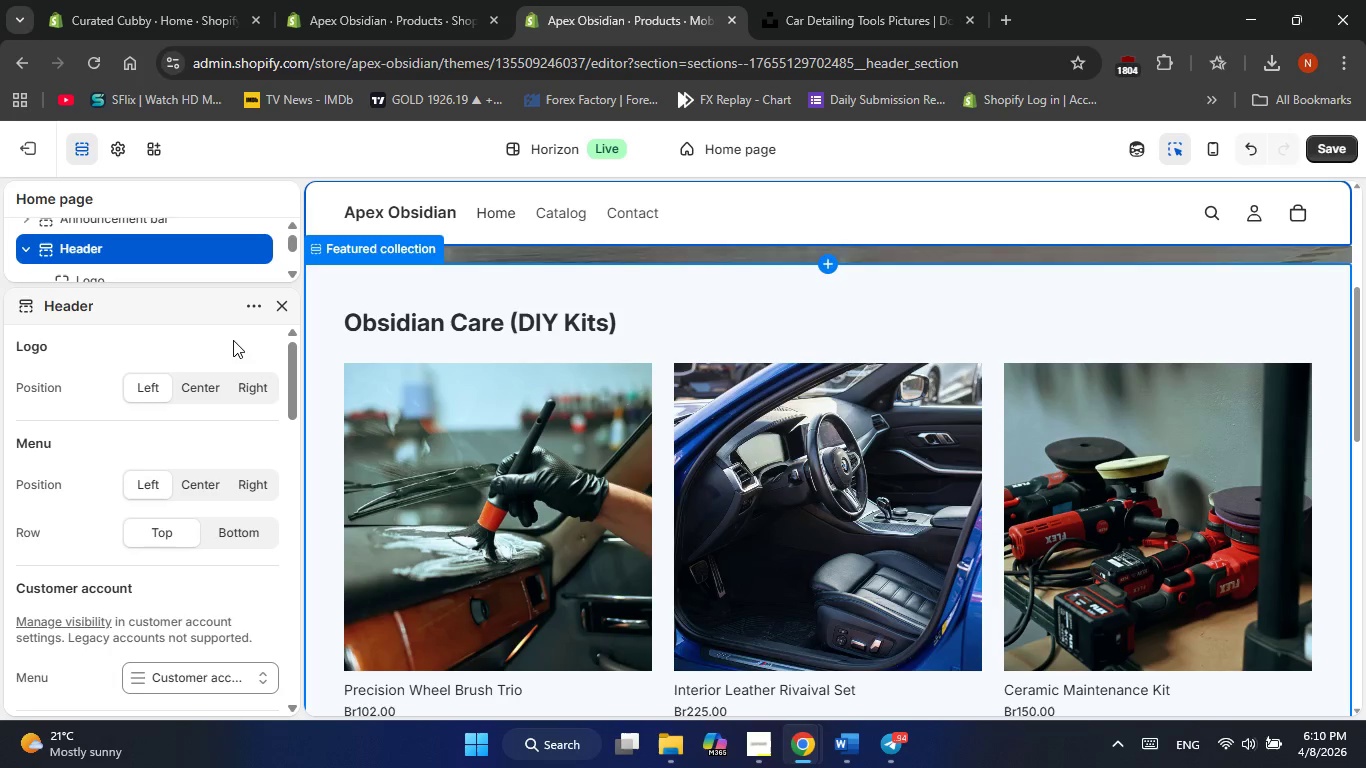 
scroll: coordinate [235, 447], scroll_direction: down, amount: 16.0
 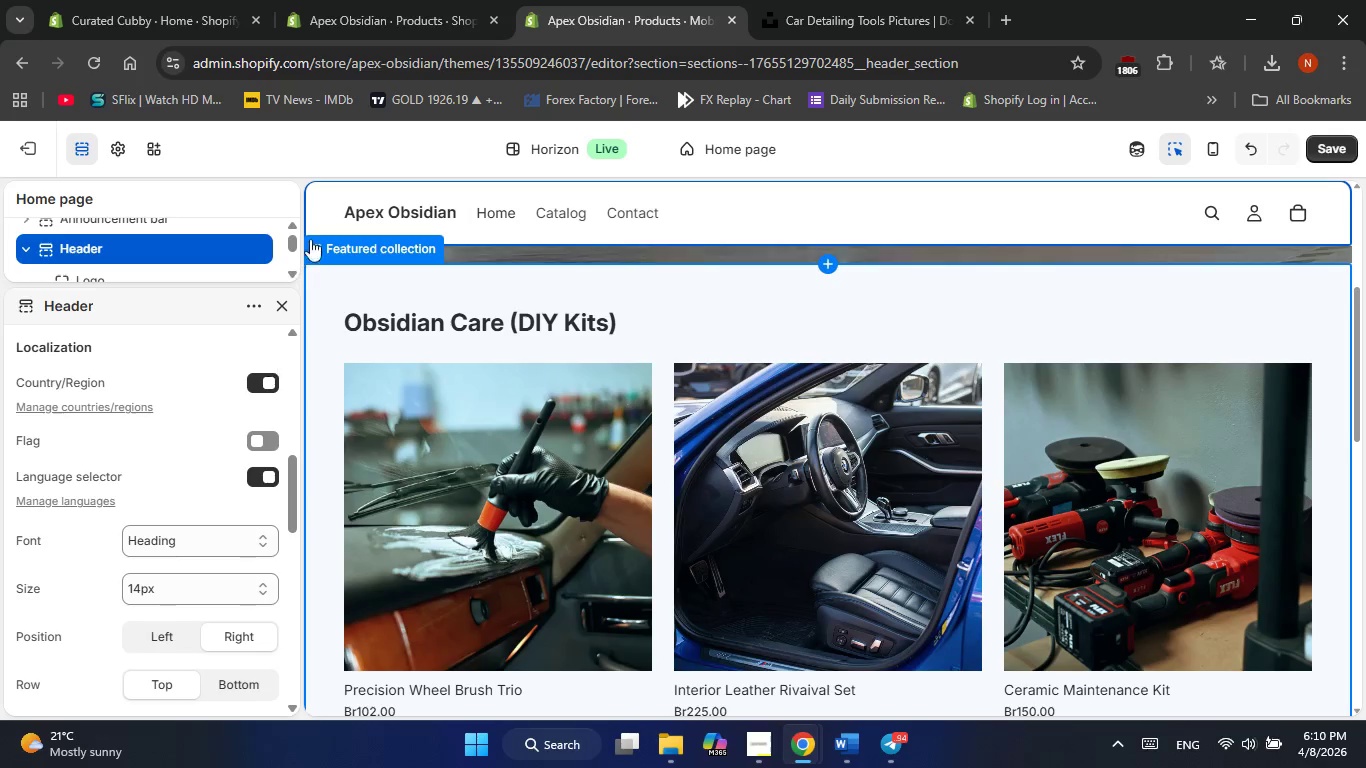 
left_click([324, 210])
 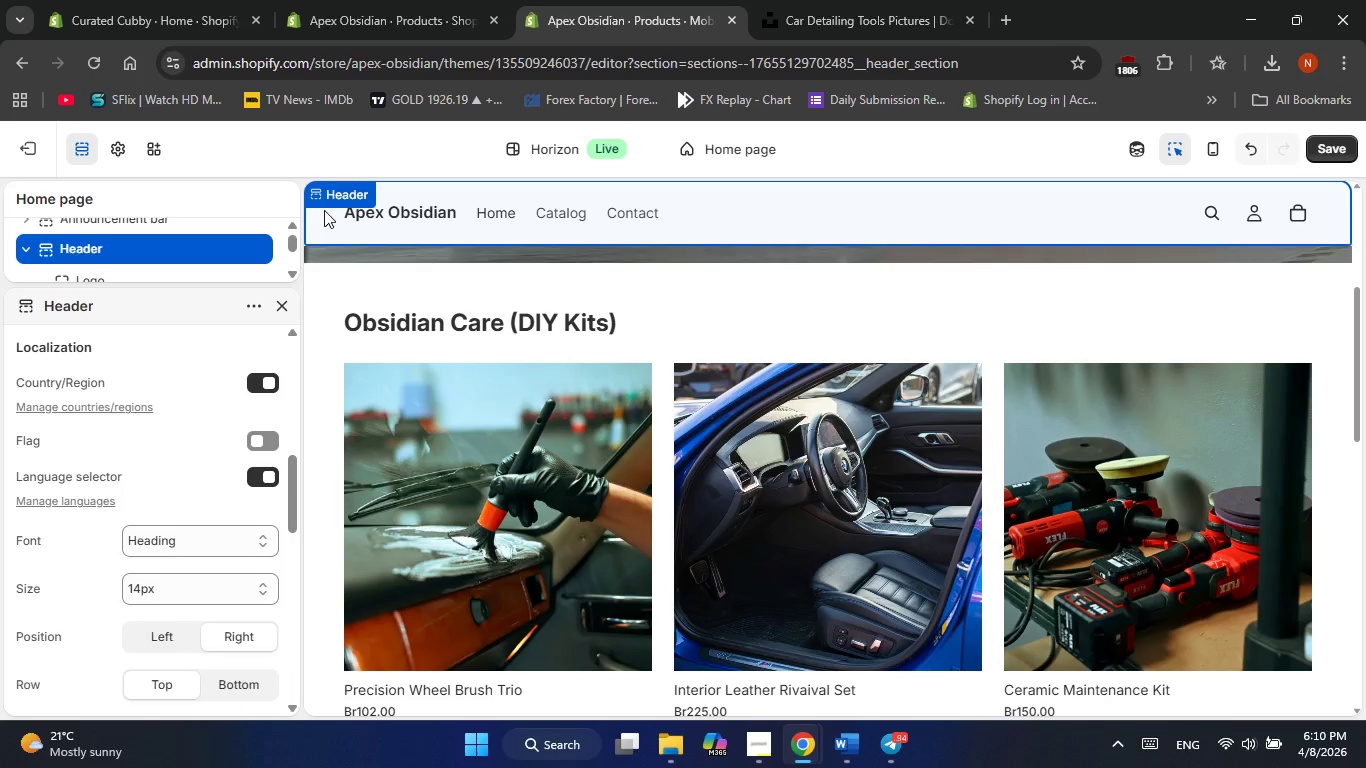 
left_click([324, 210])
 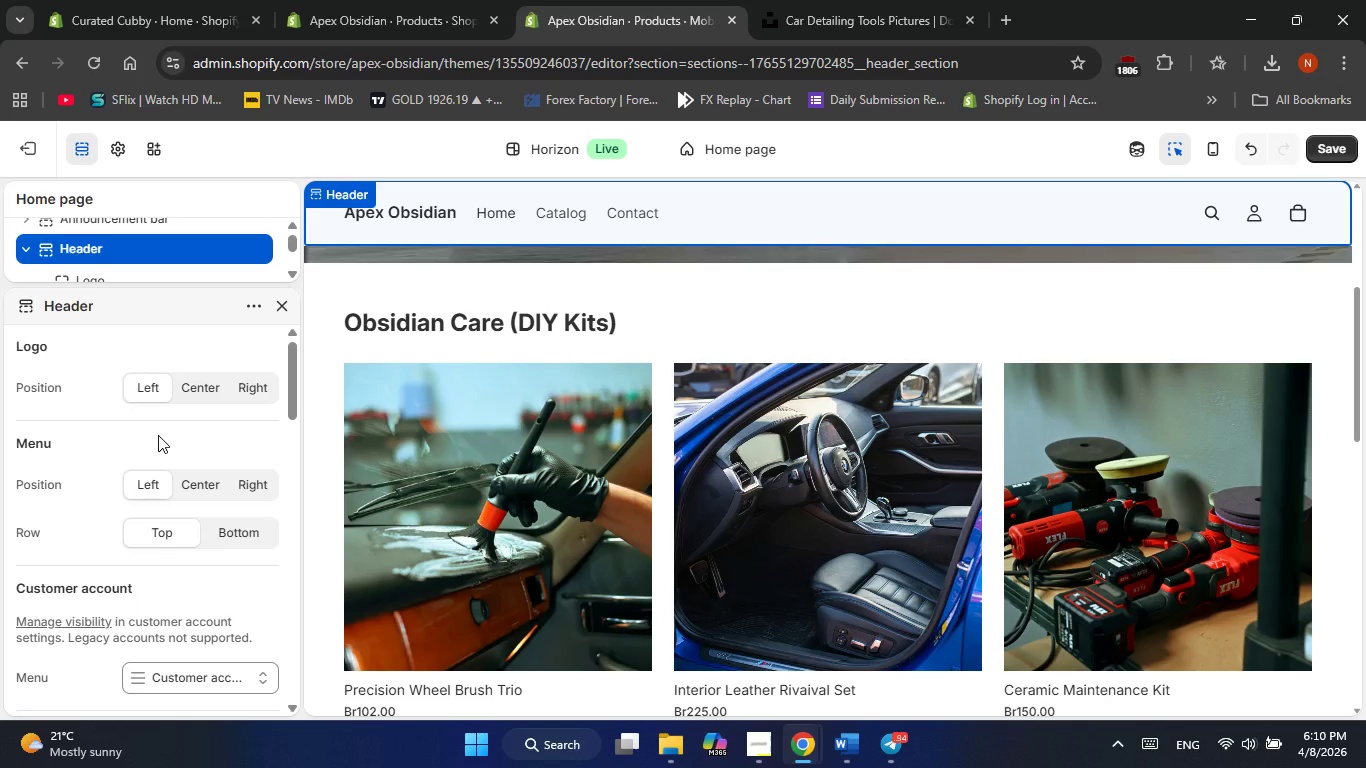 
wait(5.56)
 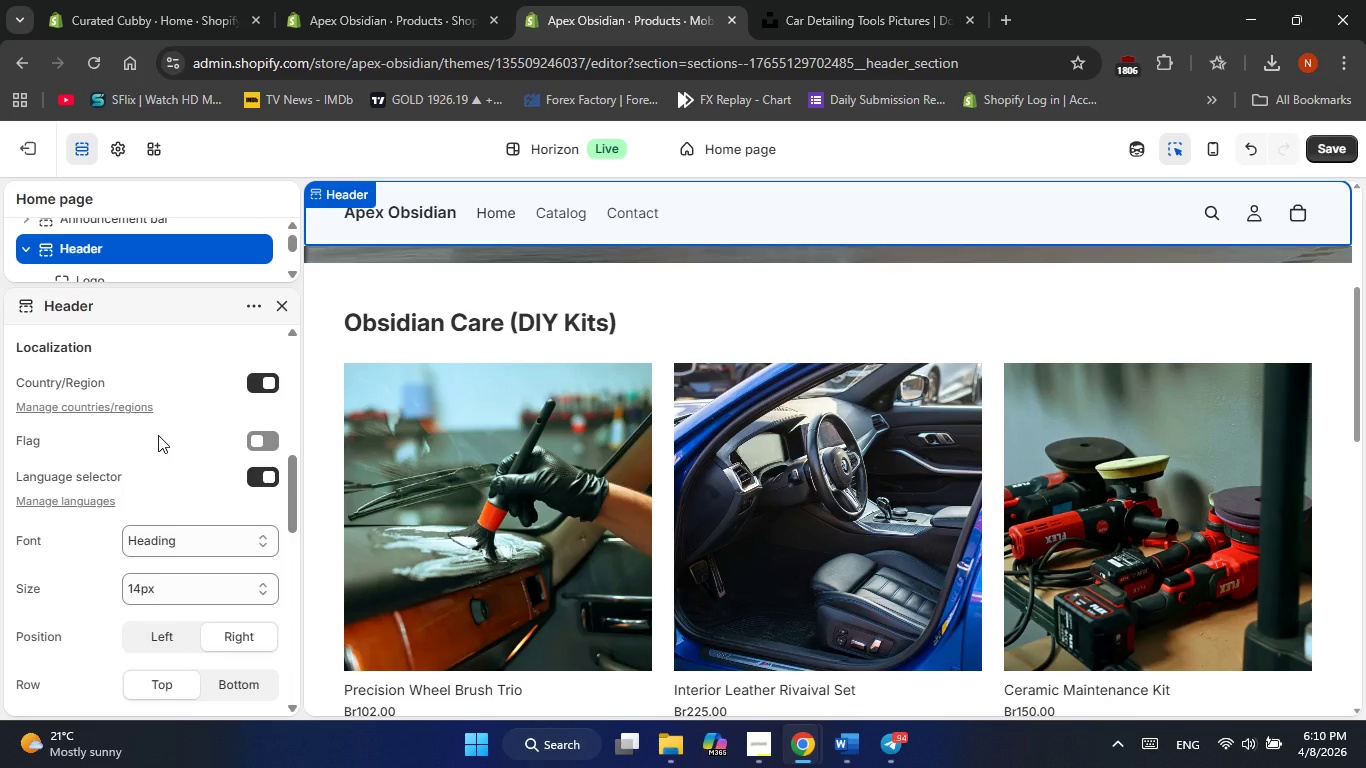 
left_click([257, 683])
 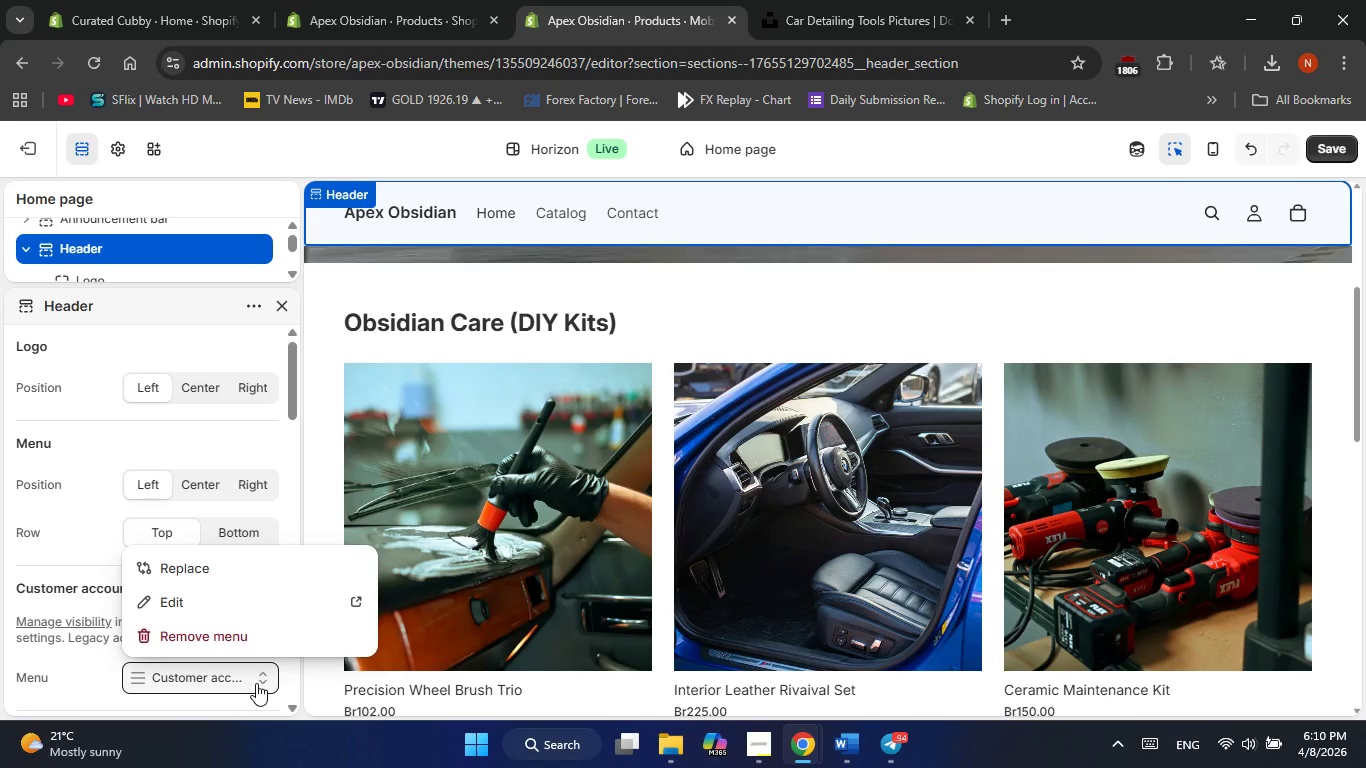 
left_click([198, 673])
 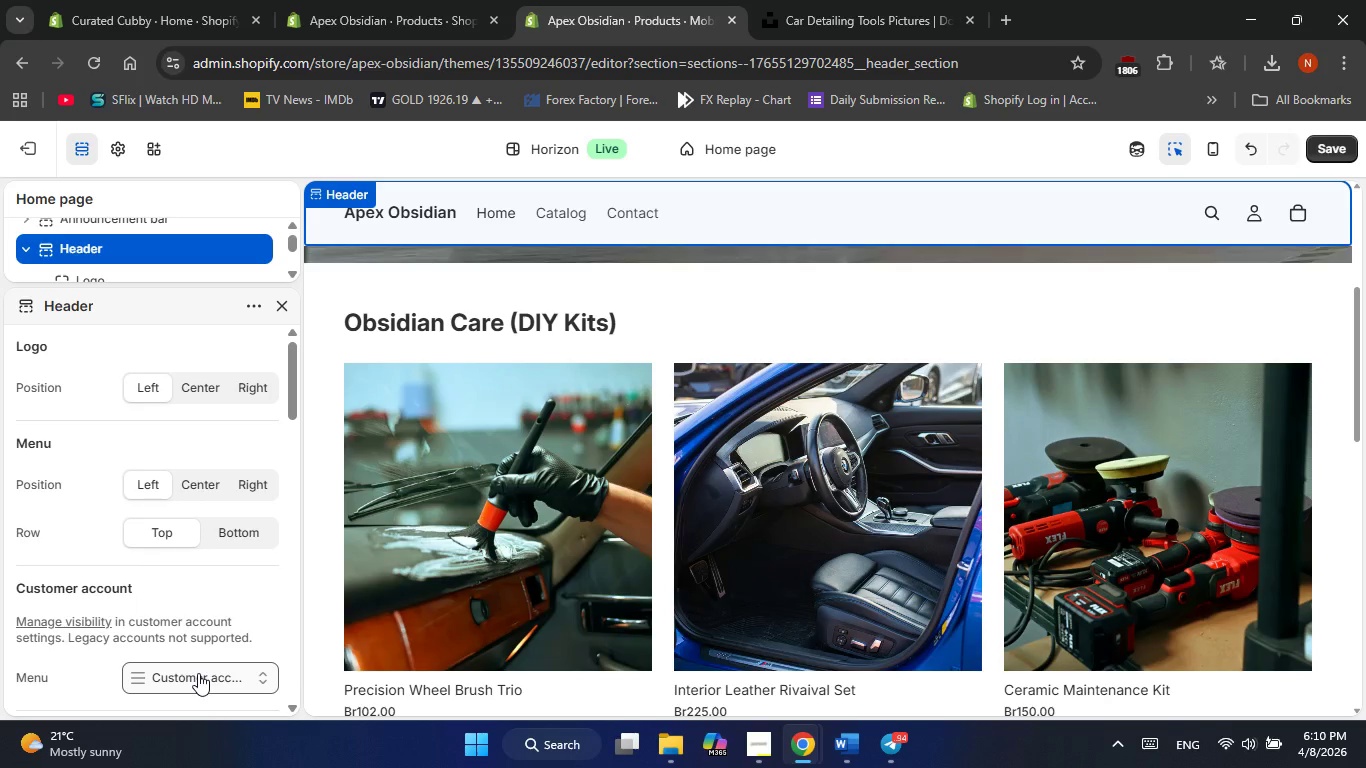 
scroll: coordinate [198, 673], scroll_direction: down, amount: 15.0
 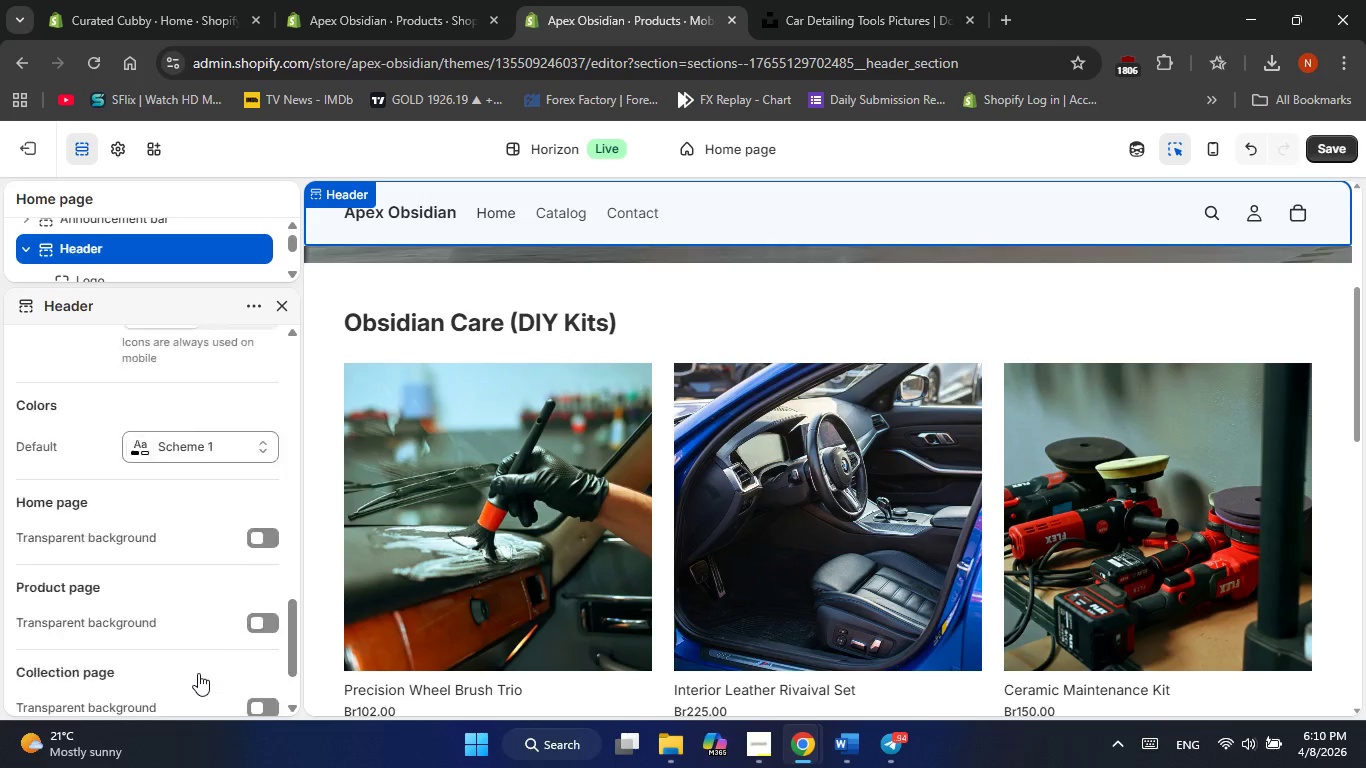 
scroll: coordinate [732, 563], scroll_direction: up, amount: 37.0
 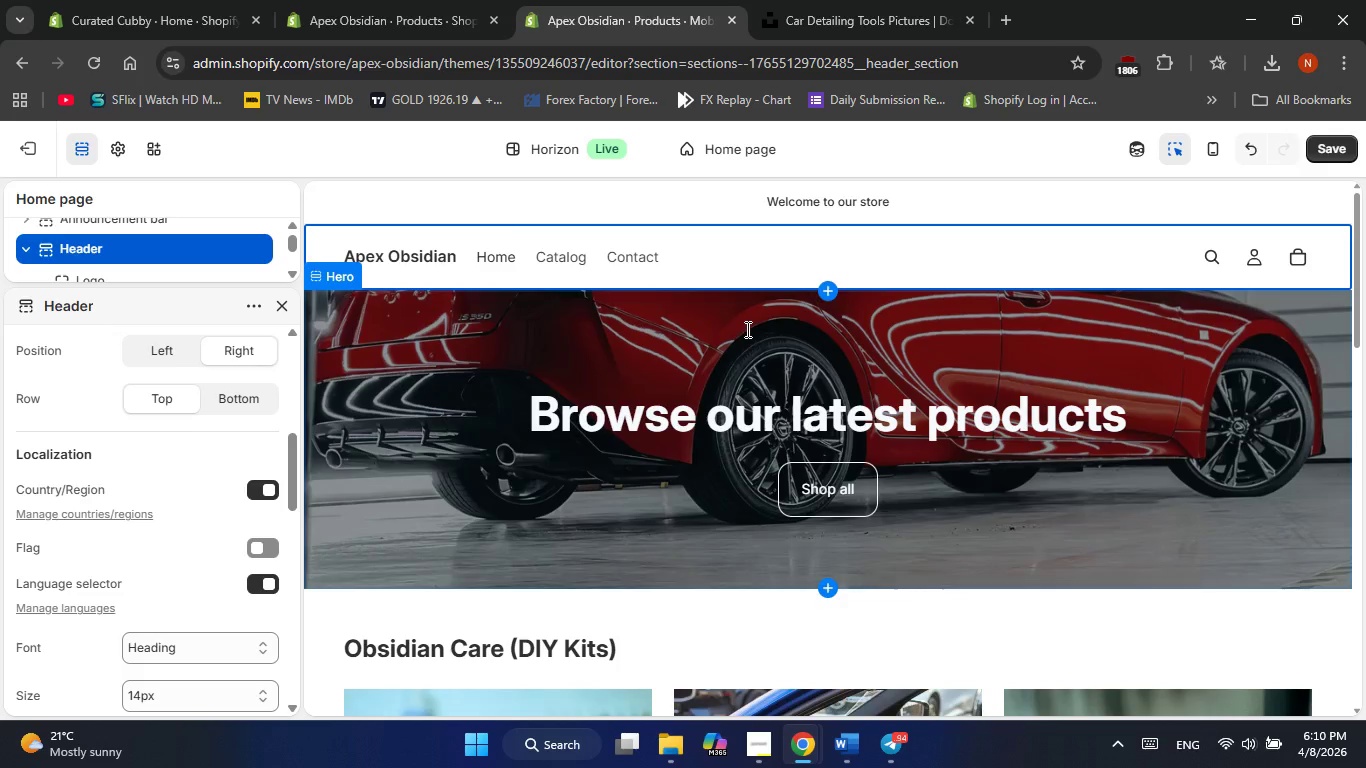 
left_click([743, 264])
 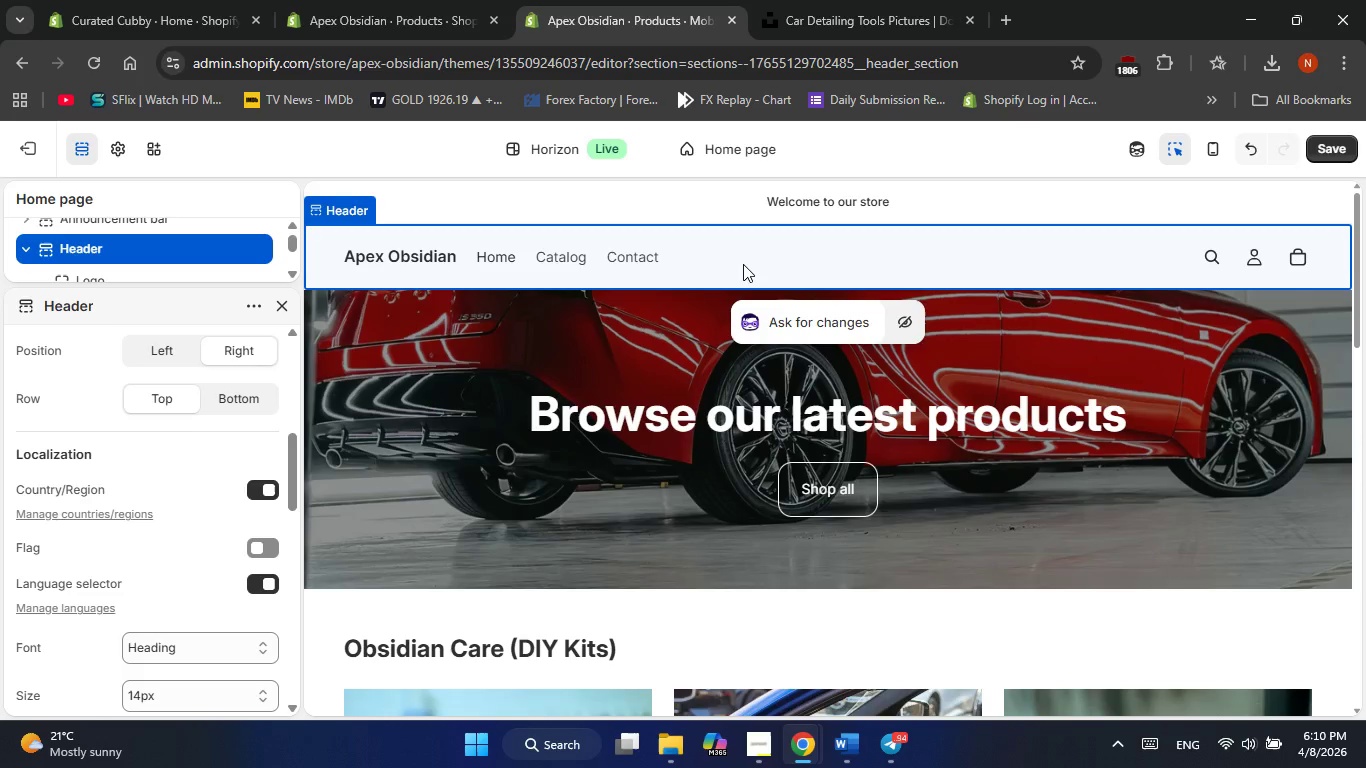 
left_click([743, 264])
 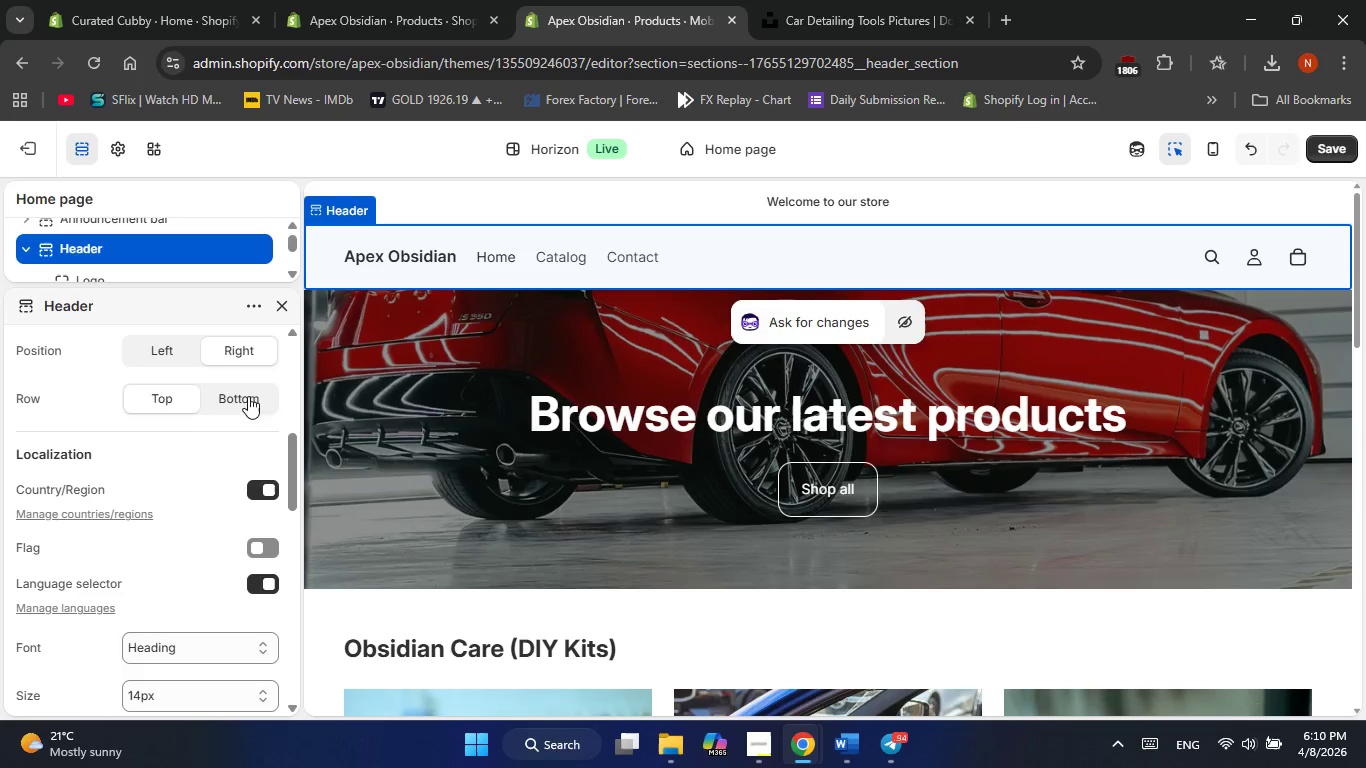 
scroll: coordinate [164, 454], scroll_direction: up, amount: 25.0
 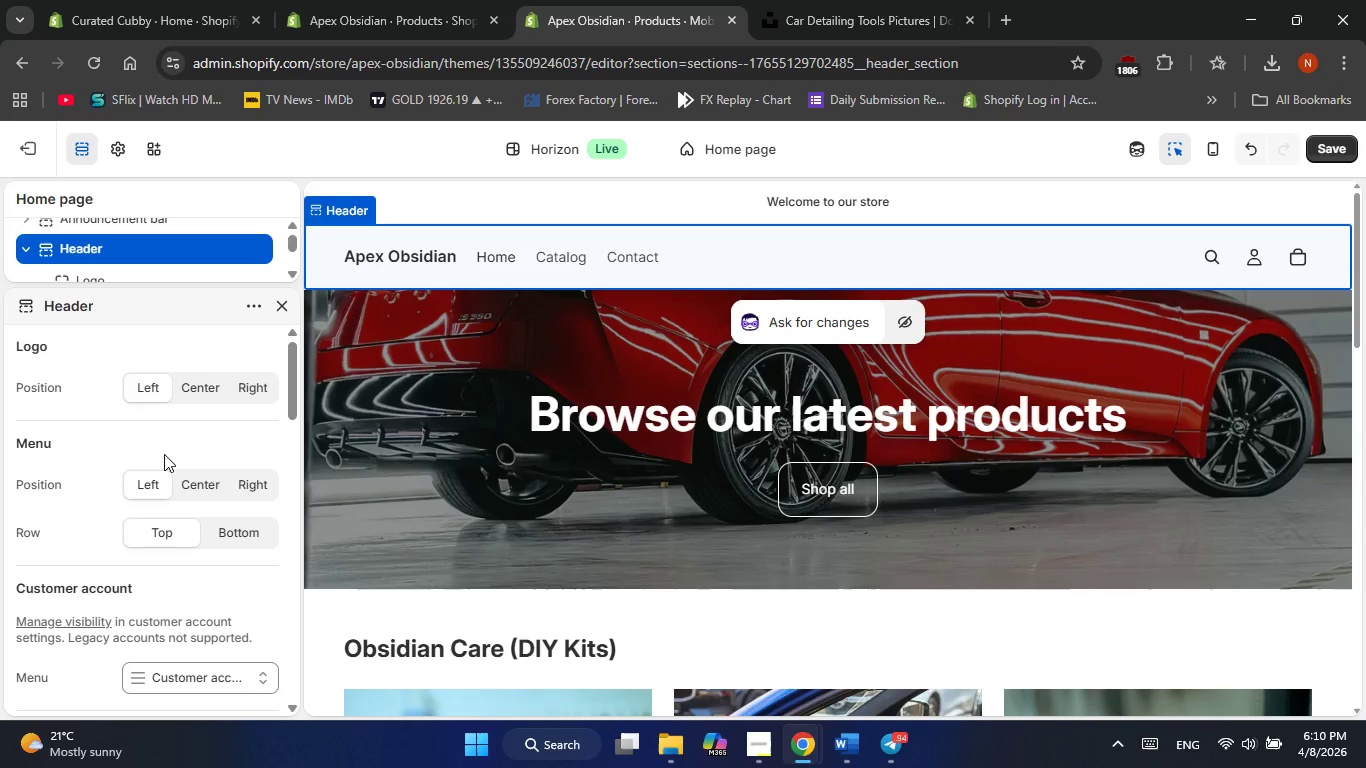 
scroll: coordinate [164, 454], scroll_direction: down, amount: 1.0
 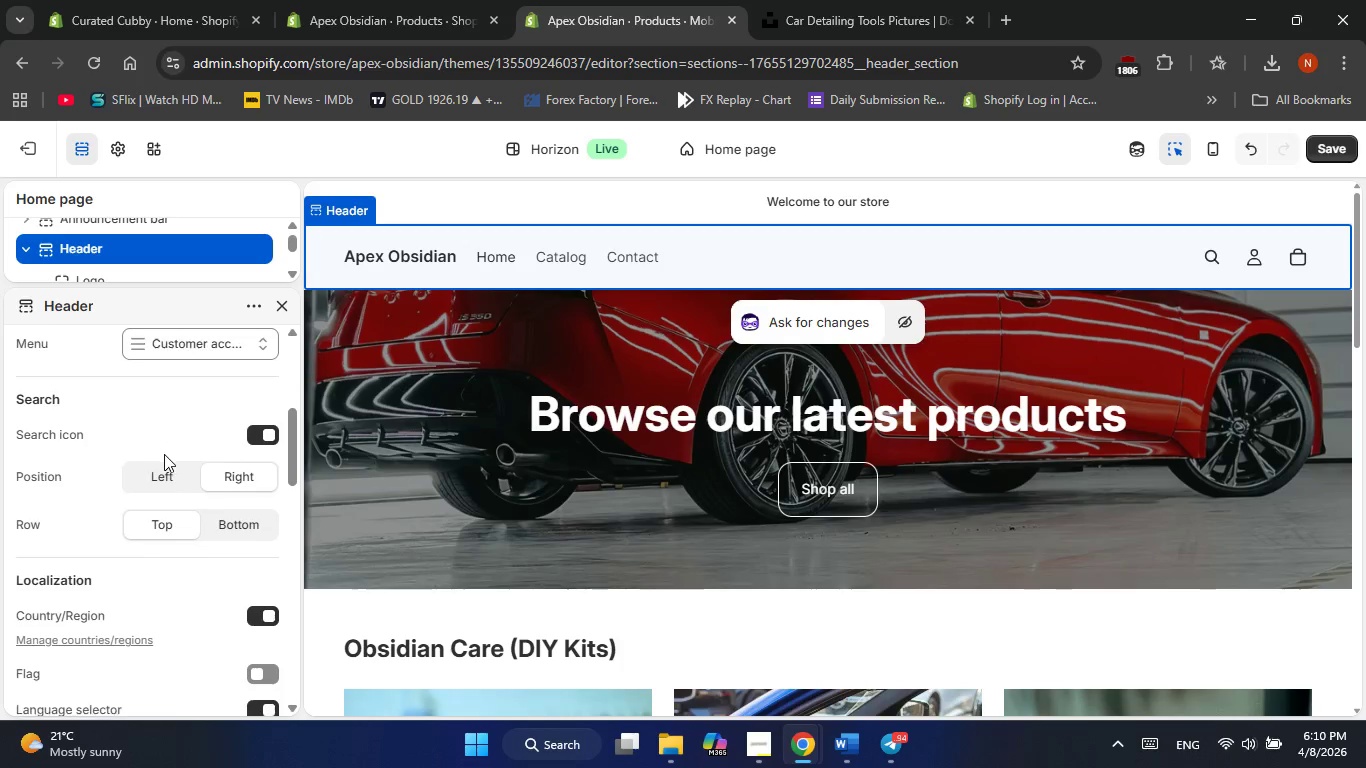 
scroll: coordinate [164, 454], scroll_direction: up, amount: 1.0
 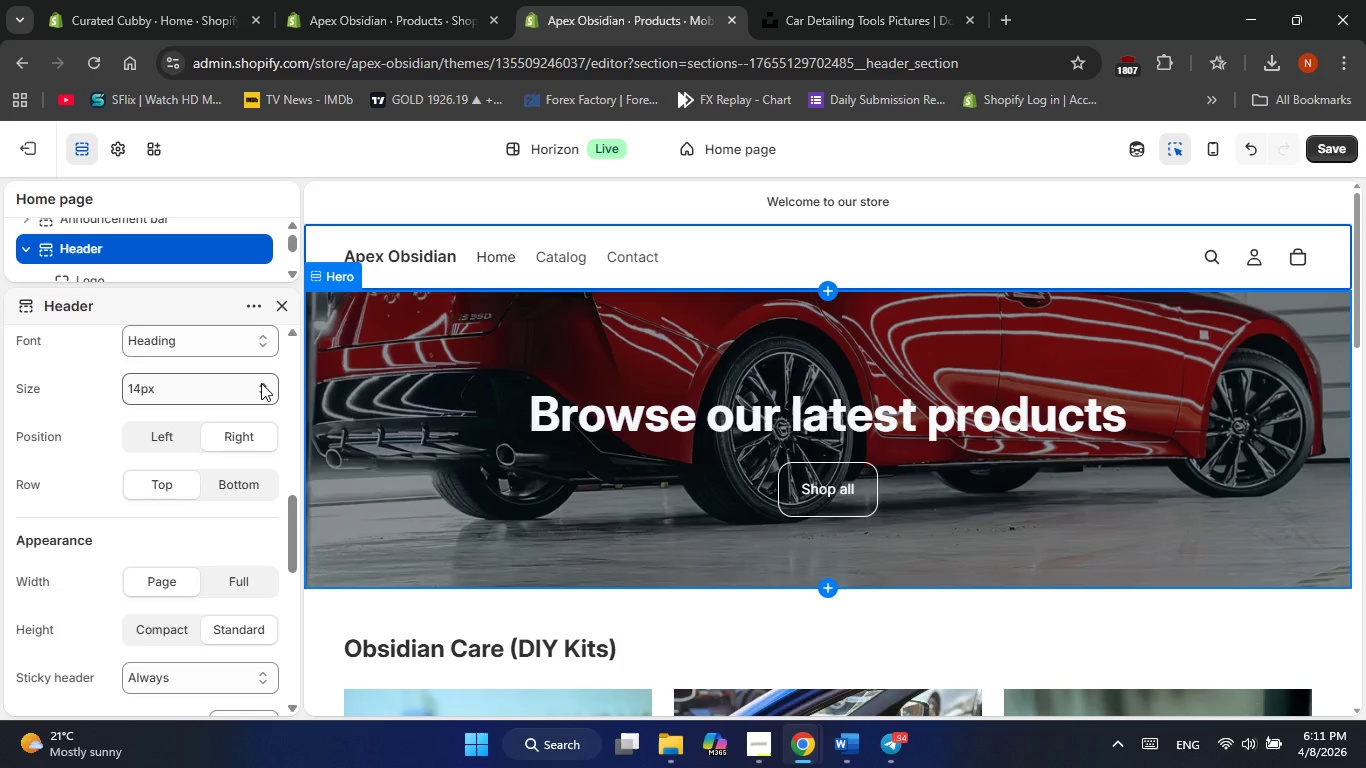 
left_click([261, 383])
 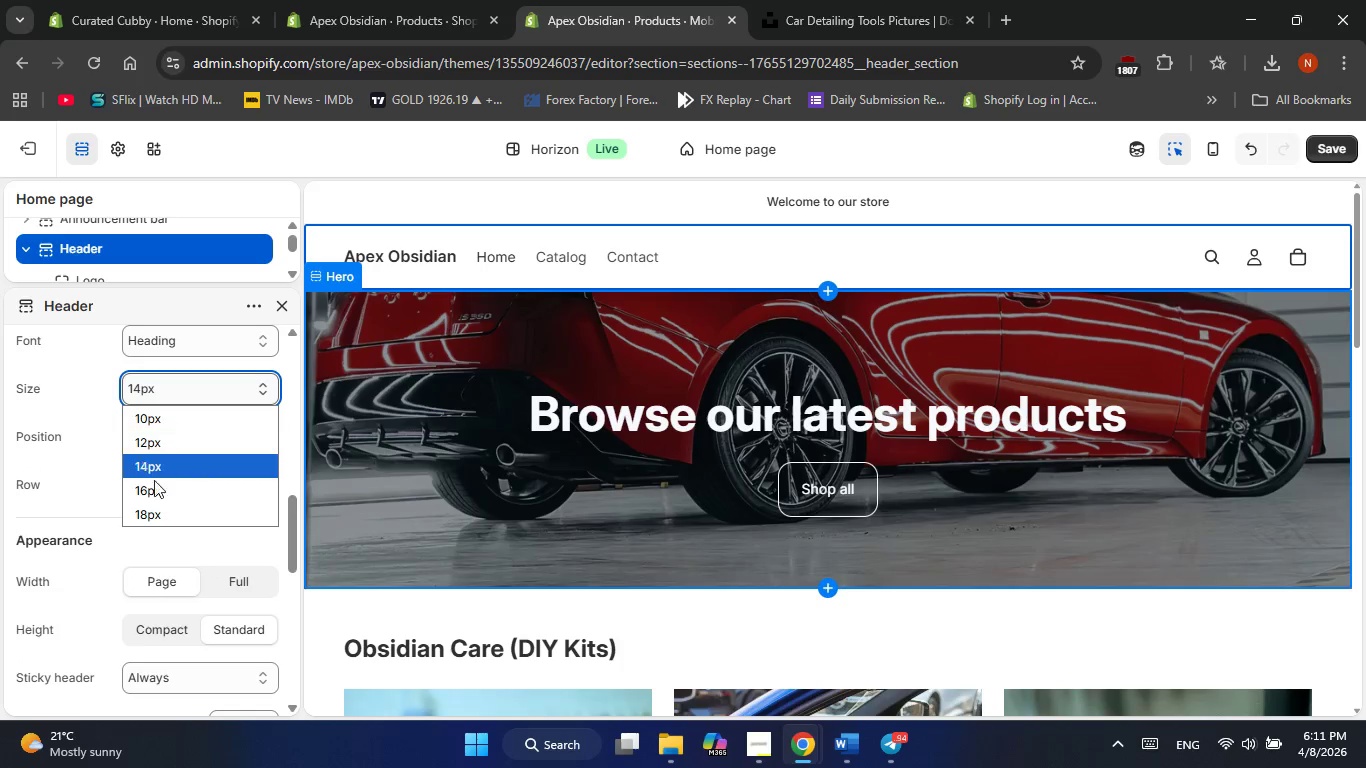 
left_click([150, 494])
 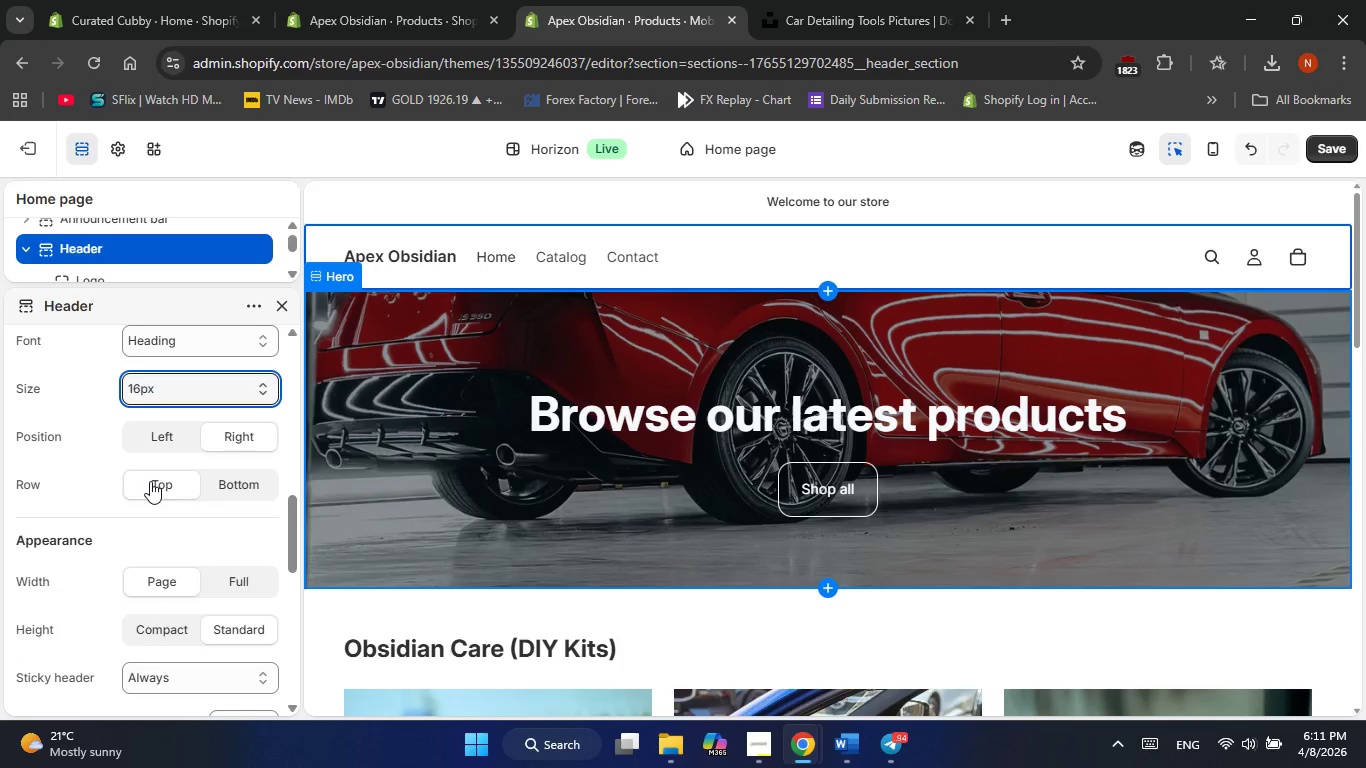 
wait(5.73)
 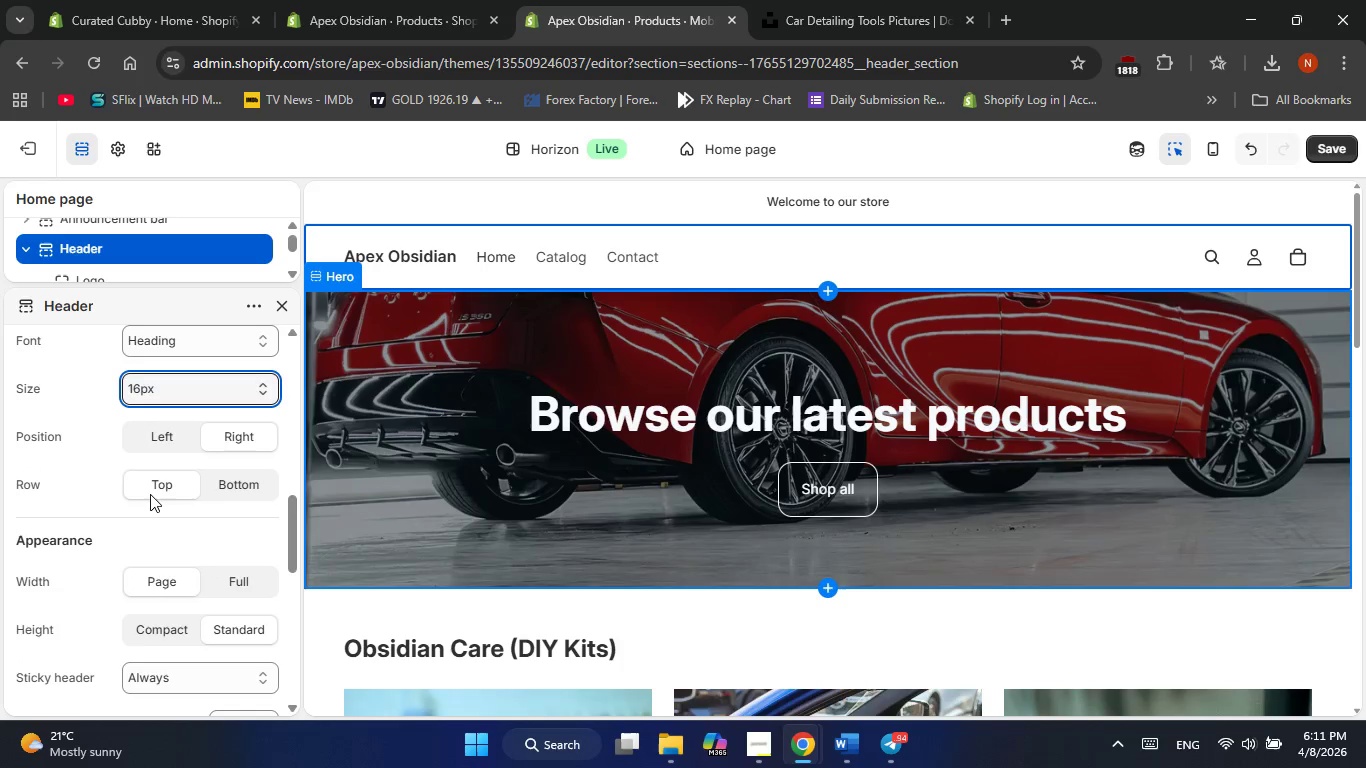 
scroll: coordinate [150, 481], scroll_direction: none, amount: 0.0
 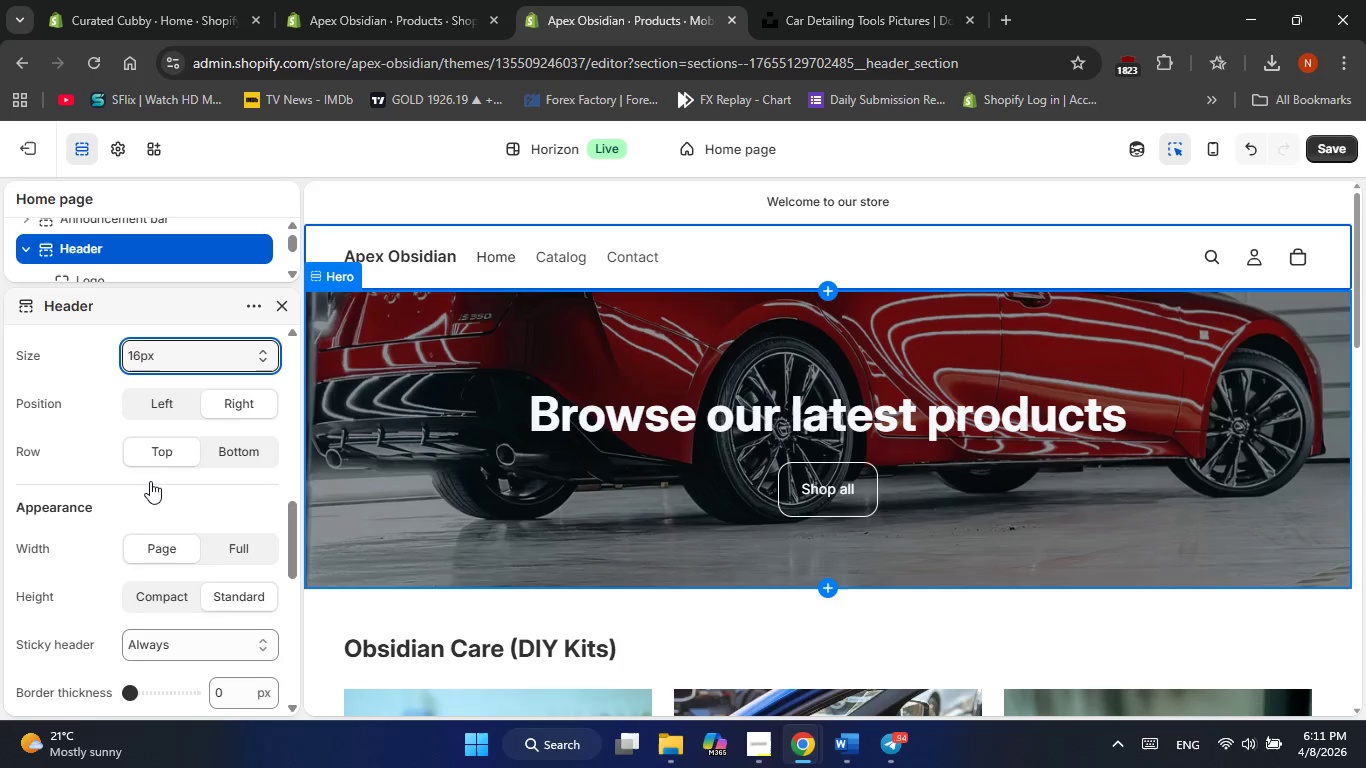 
scroll: coordinate [150, 481], scroll_direction: down, amount: 1.0
 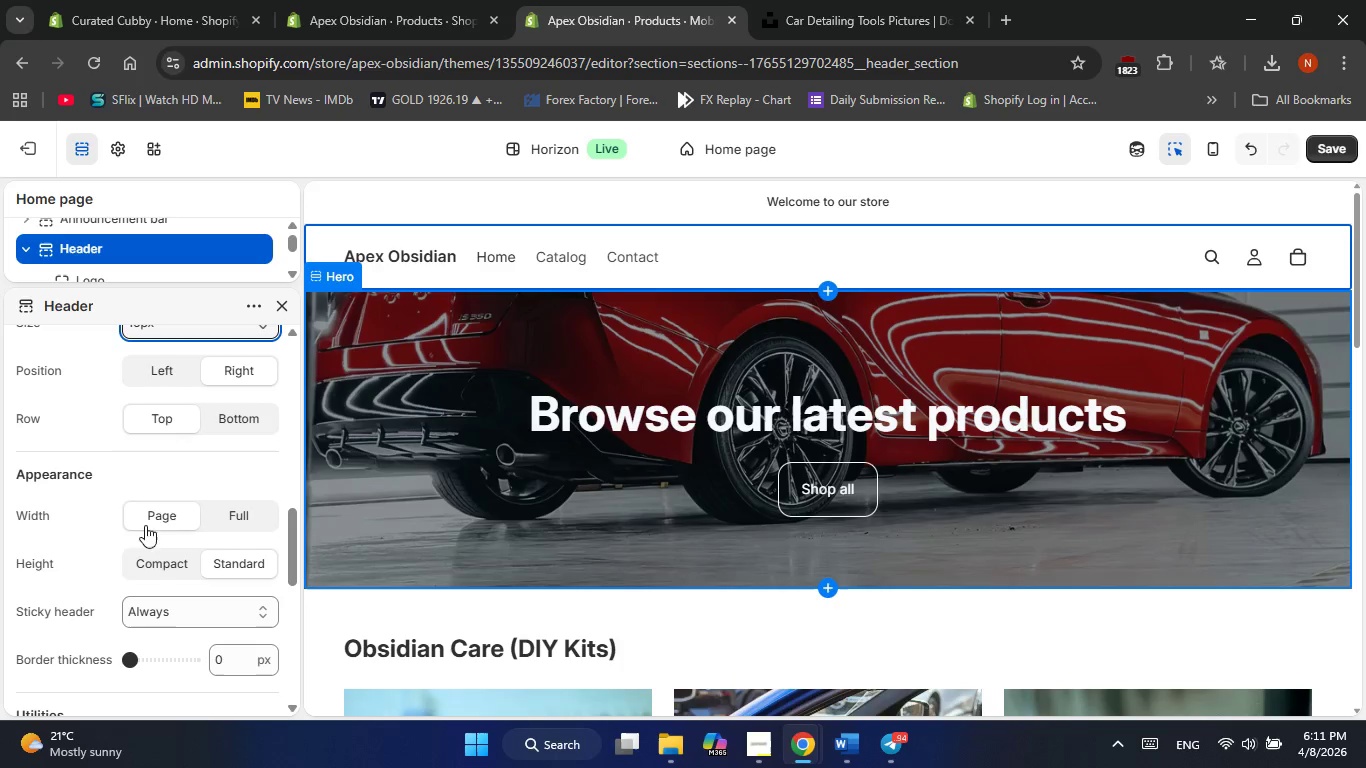 
left_click([160, 610])
 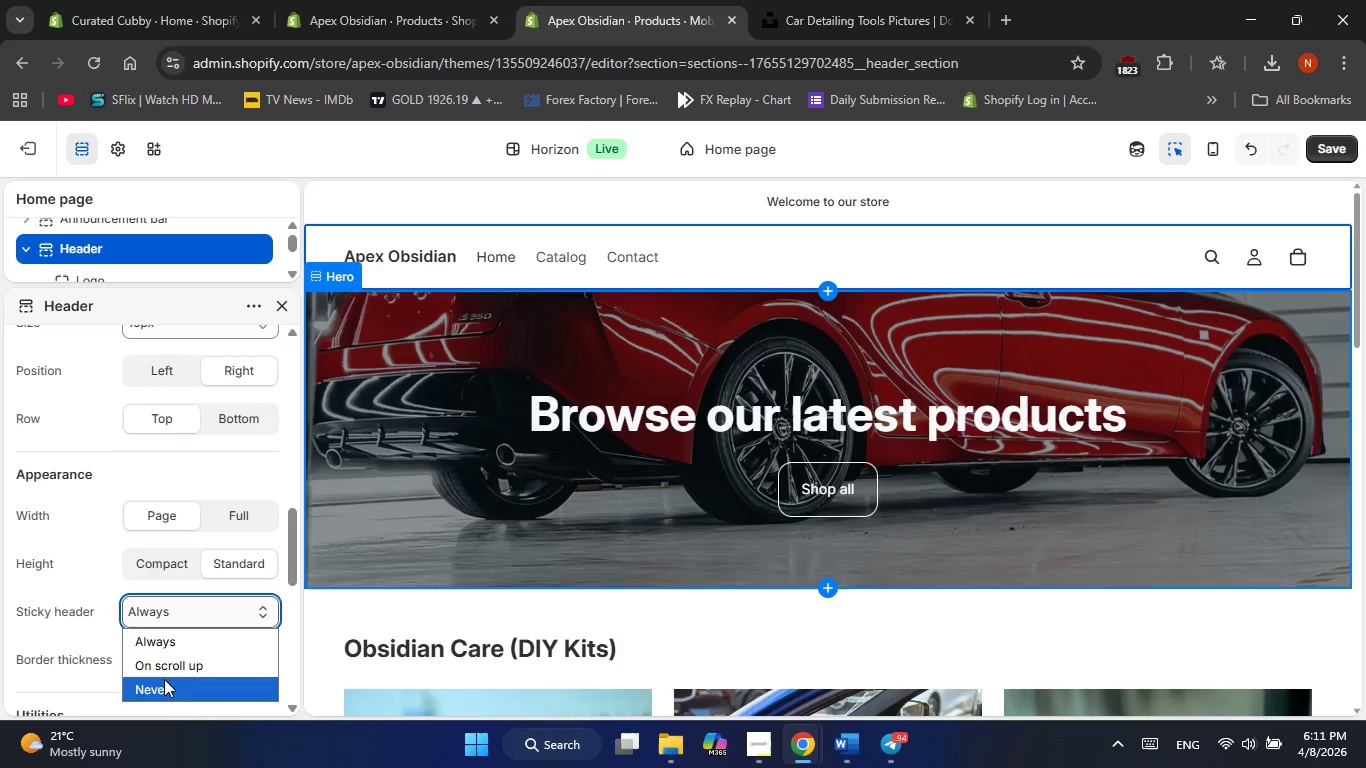 
left_click([164, 686])
 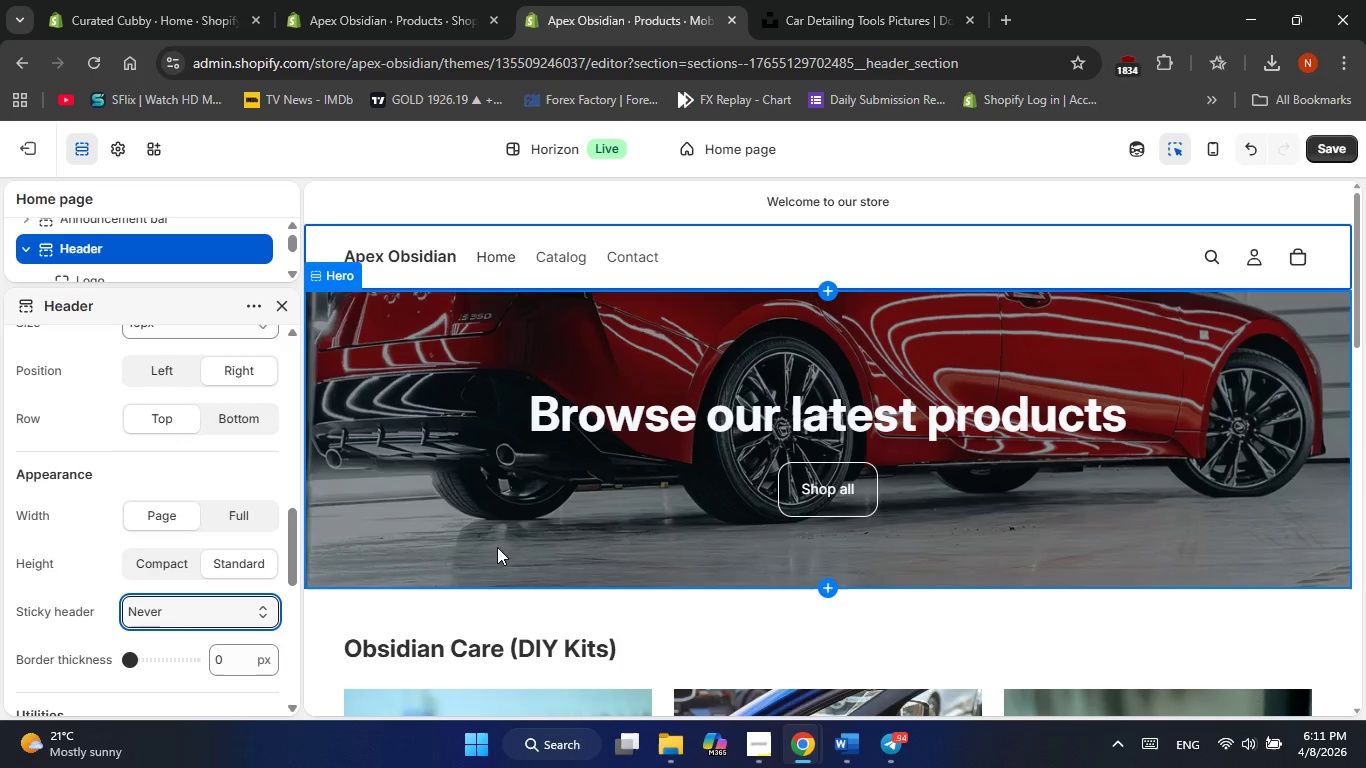 
scroll: coordinate [497, 547], scroll_direction: down, amount: 26.0
 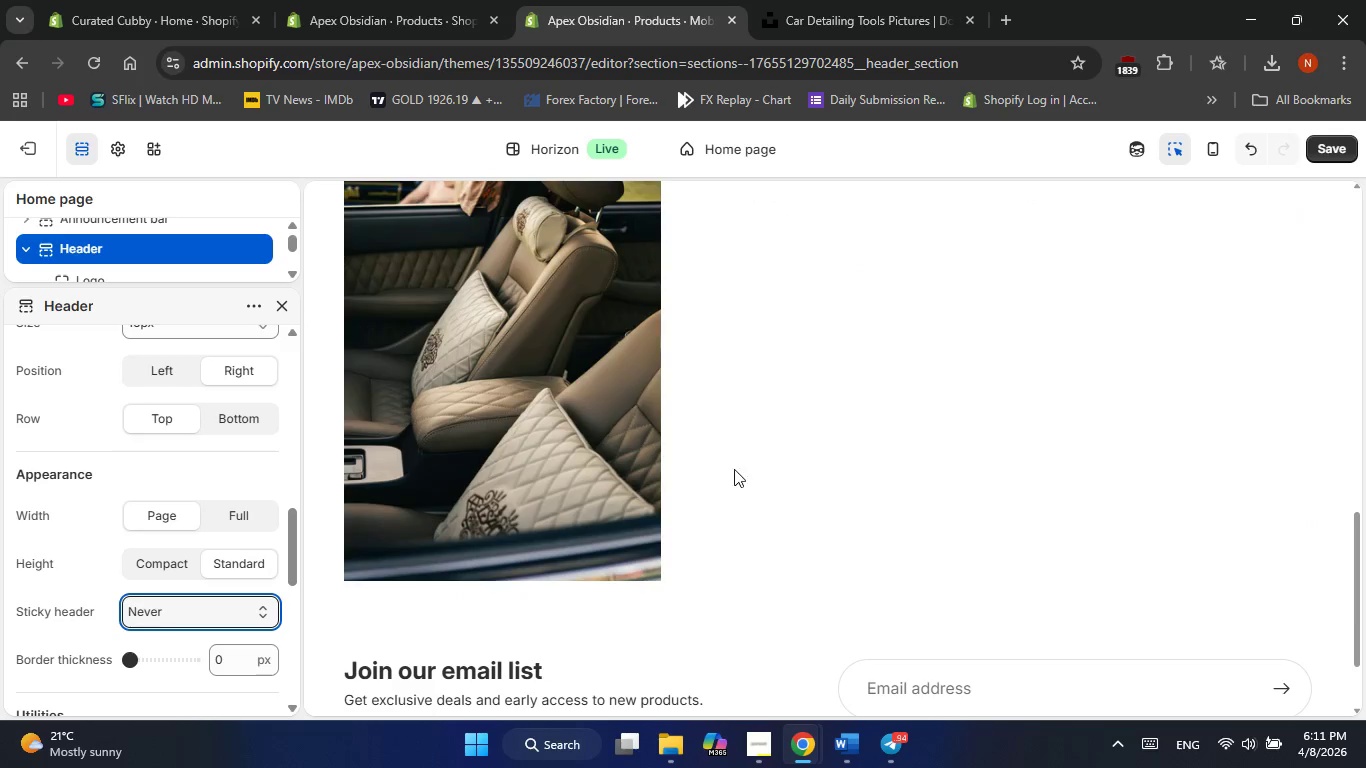 
left_click([817, 463])
 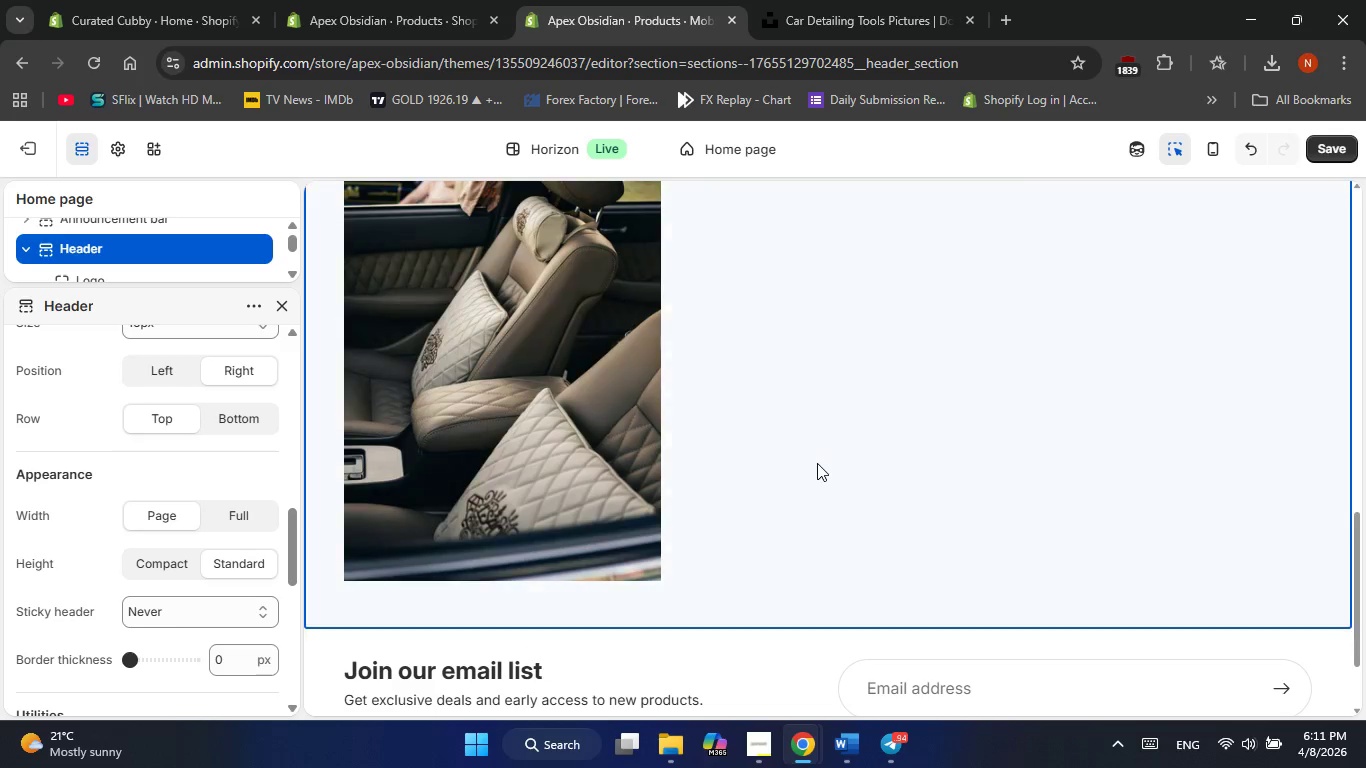 
scroll: coordinate [817, 463], scroll_direction: up, amount: 4.0
 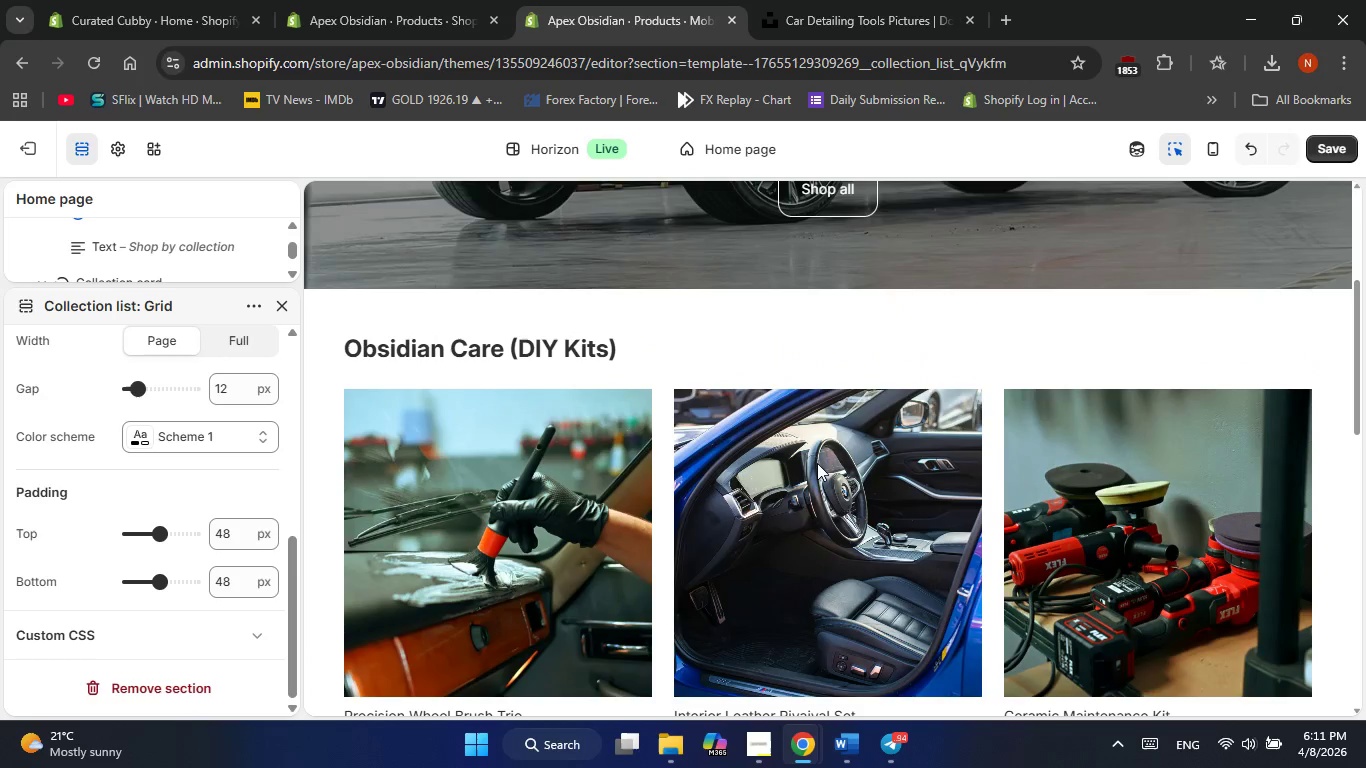 
left_click([376, 309])
 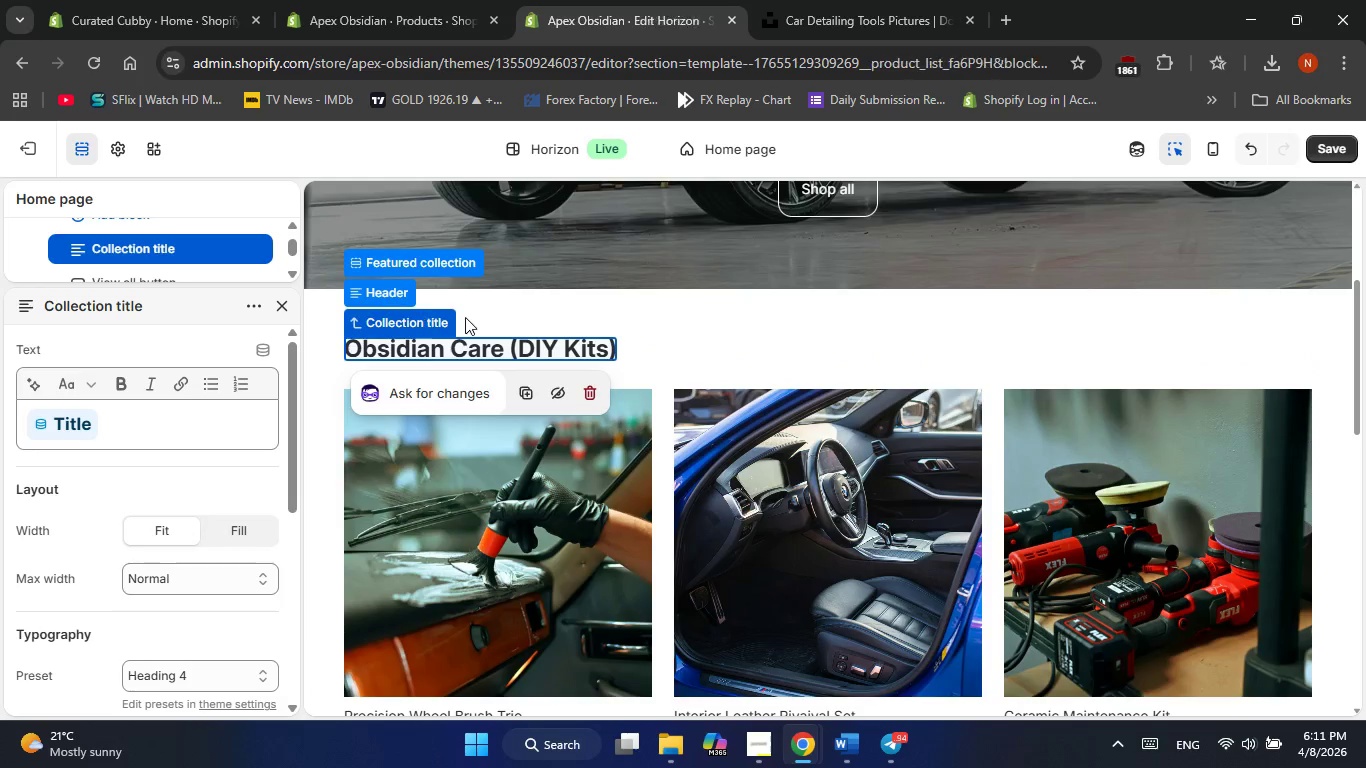 
left_click([612, 306])
 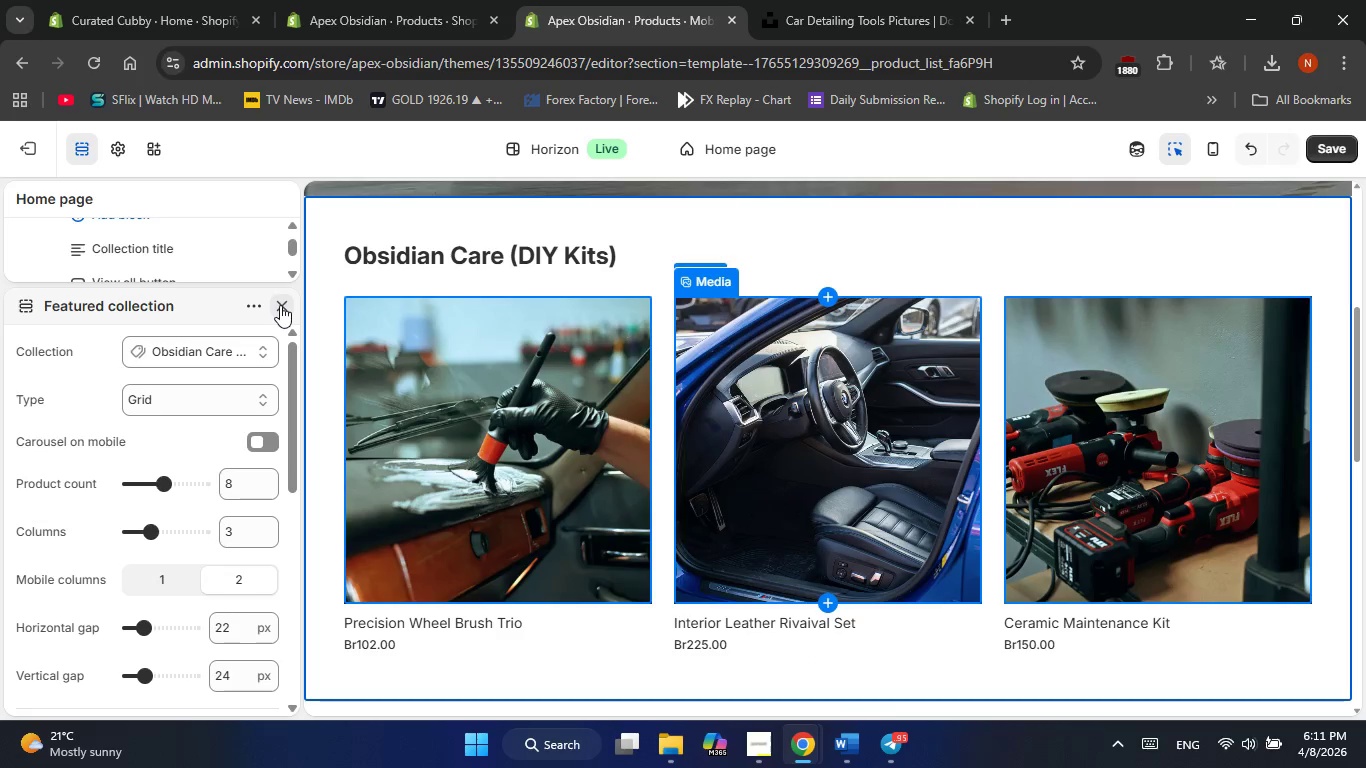 
wait(5.42)
 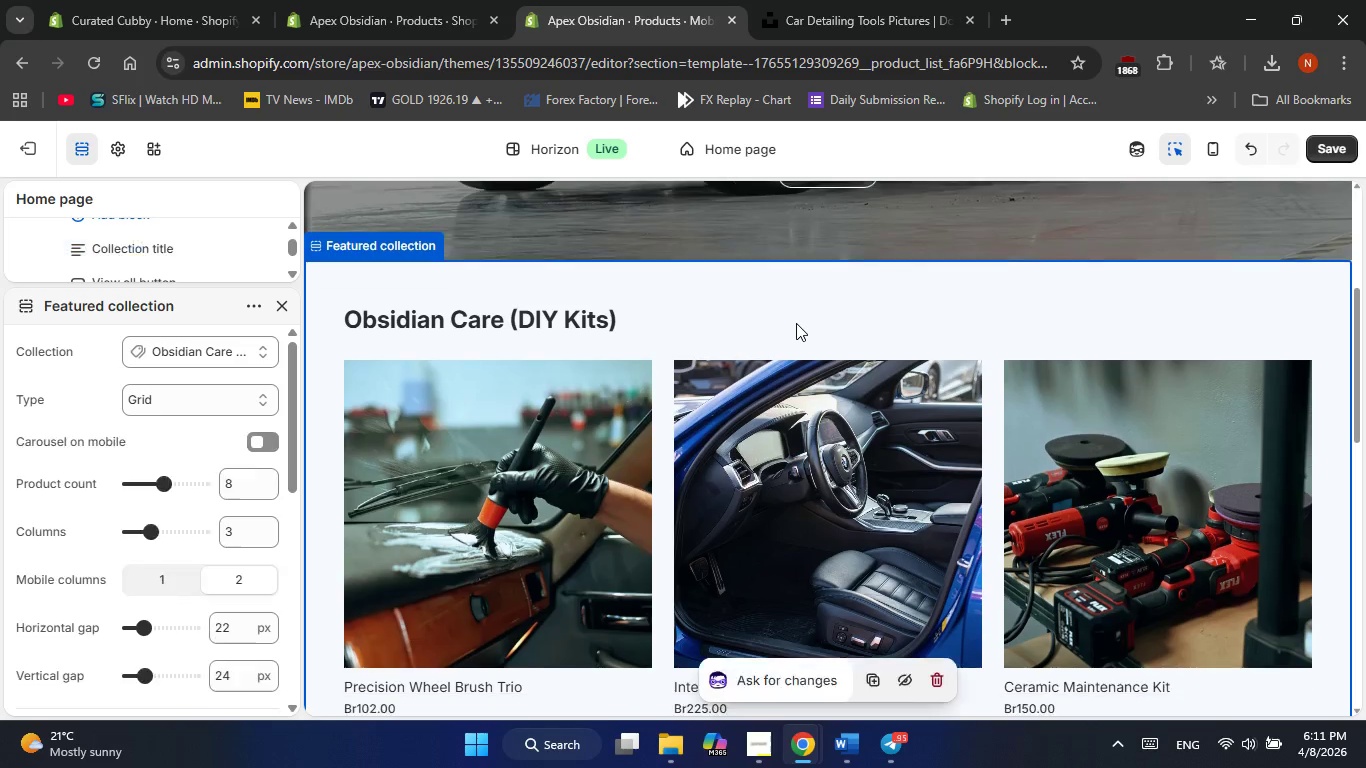 
scroll: coordinate [160, 478], scroll_direction: up, amount: 9.0
 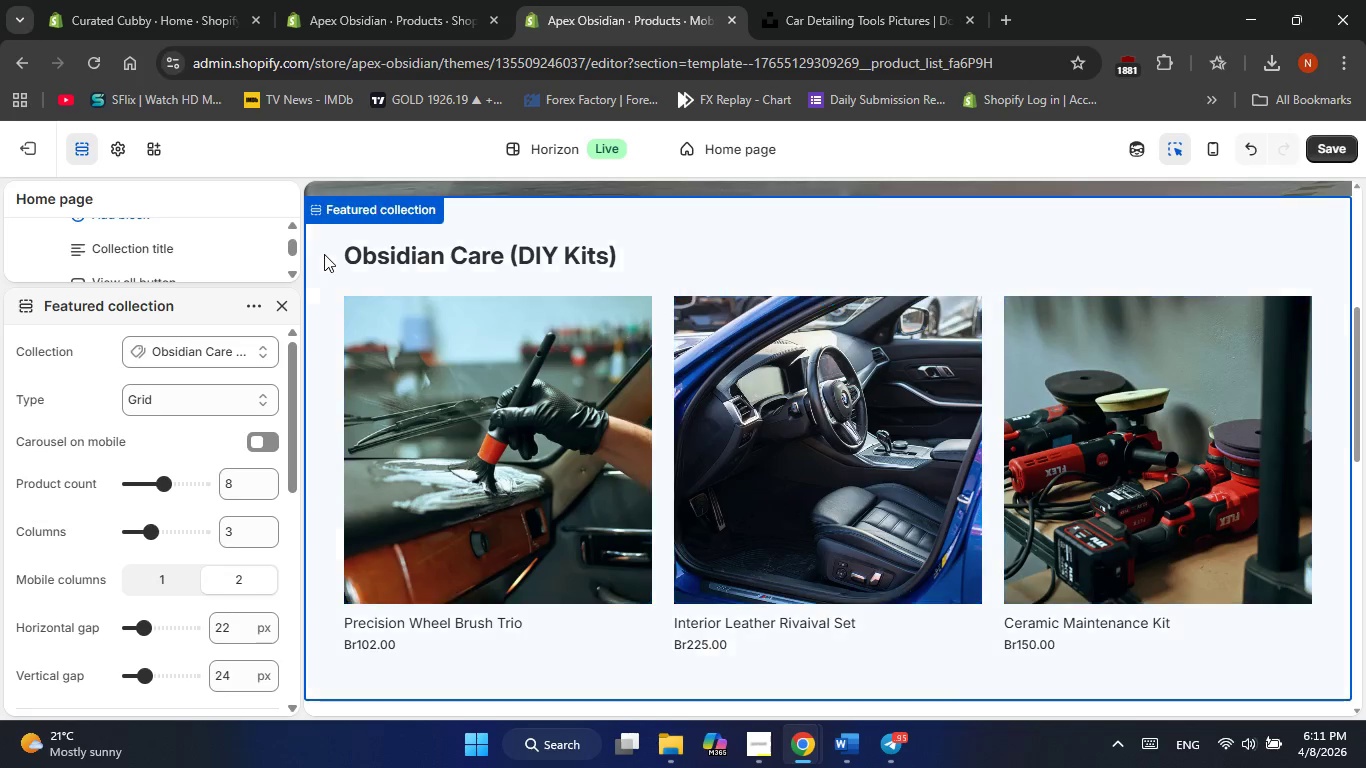 
left_click([278, 307])
 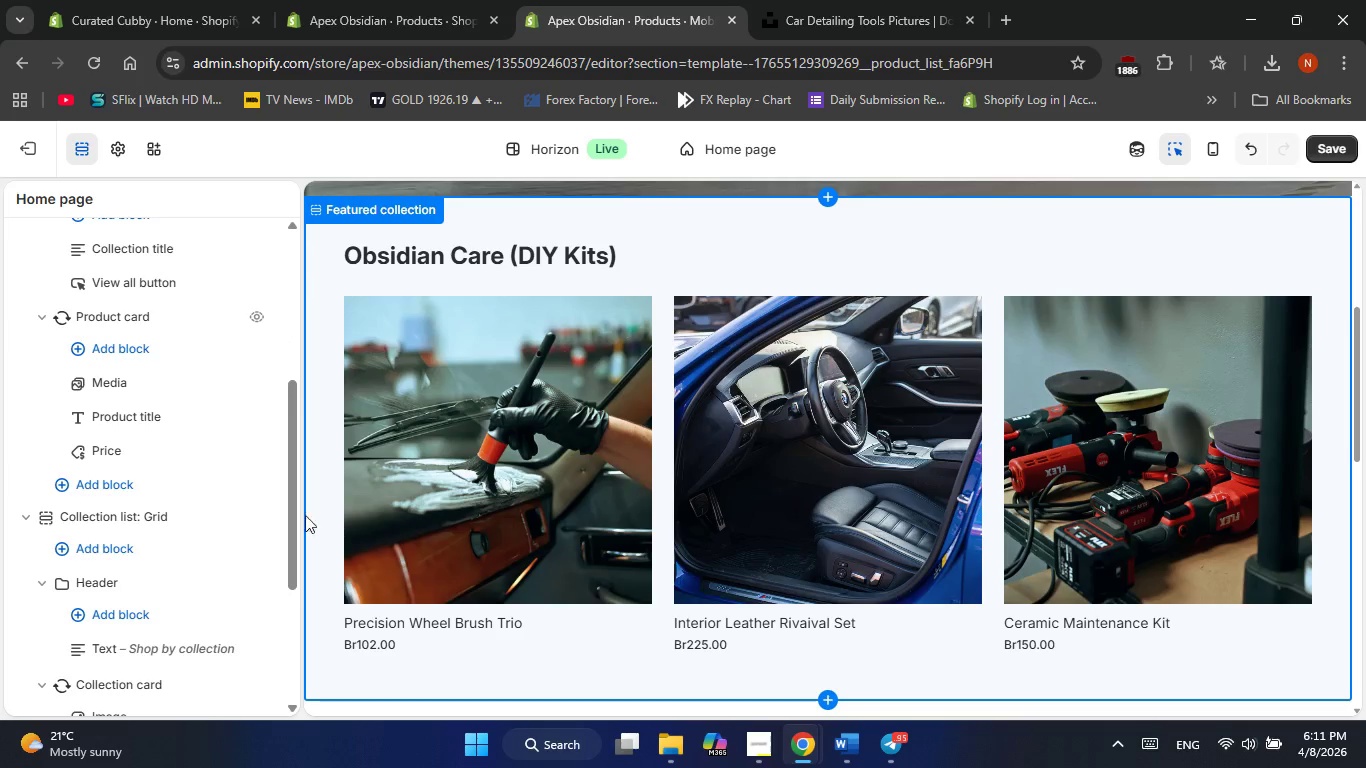 
scroll: coordinate [482, 489], scroll_direction: down, amount: 5.0
 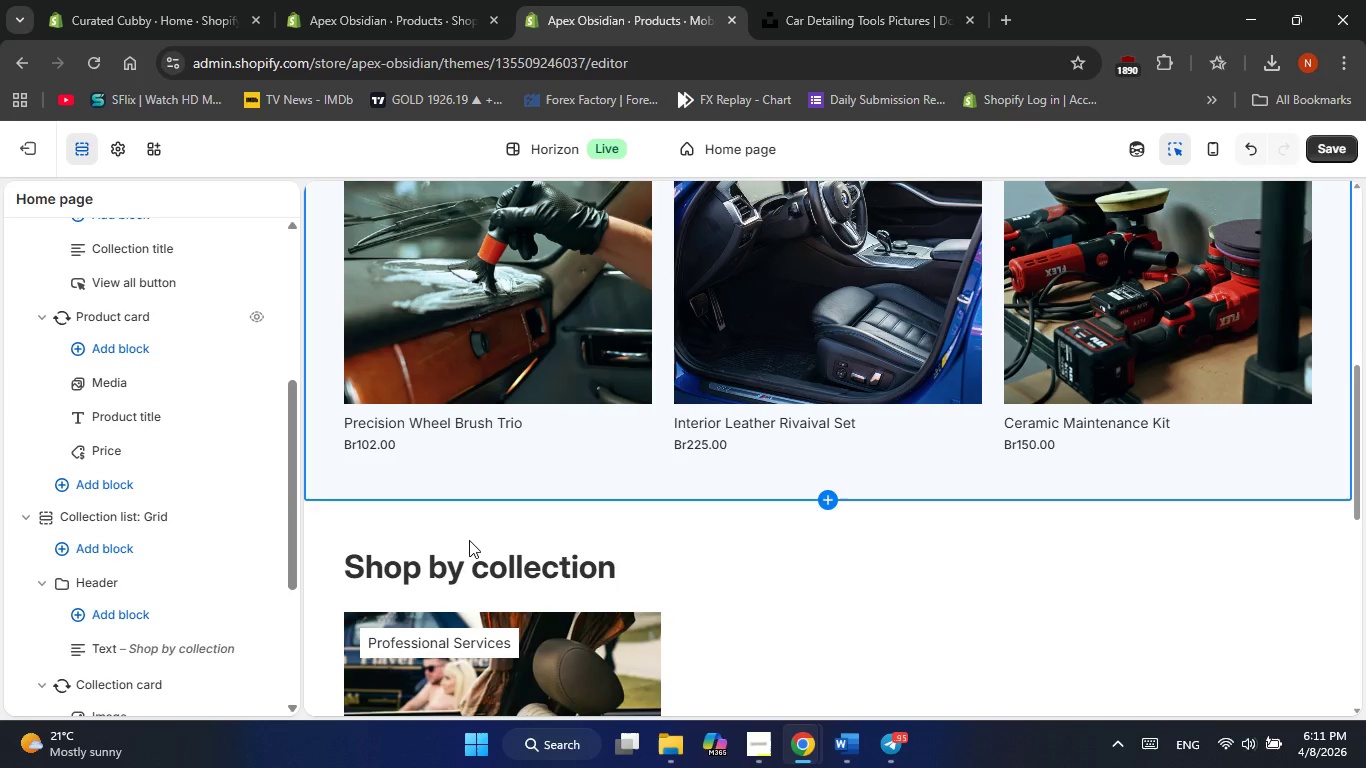 
left_click([469, 540])
 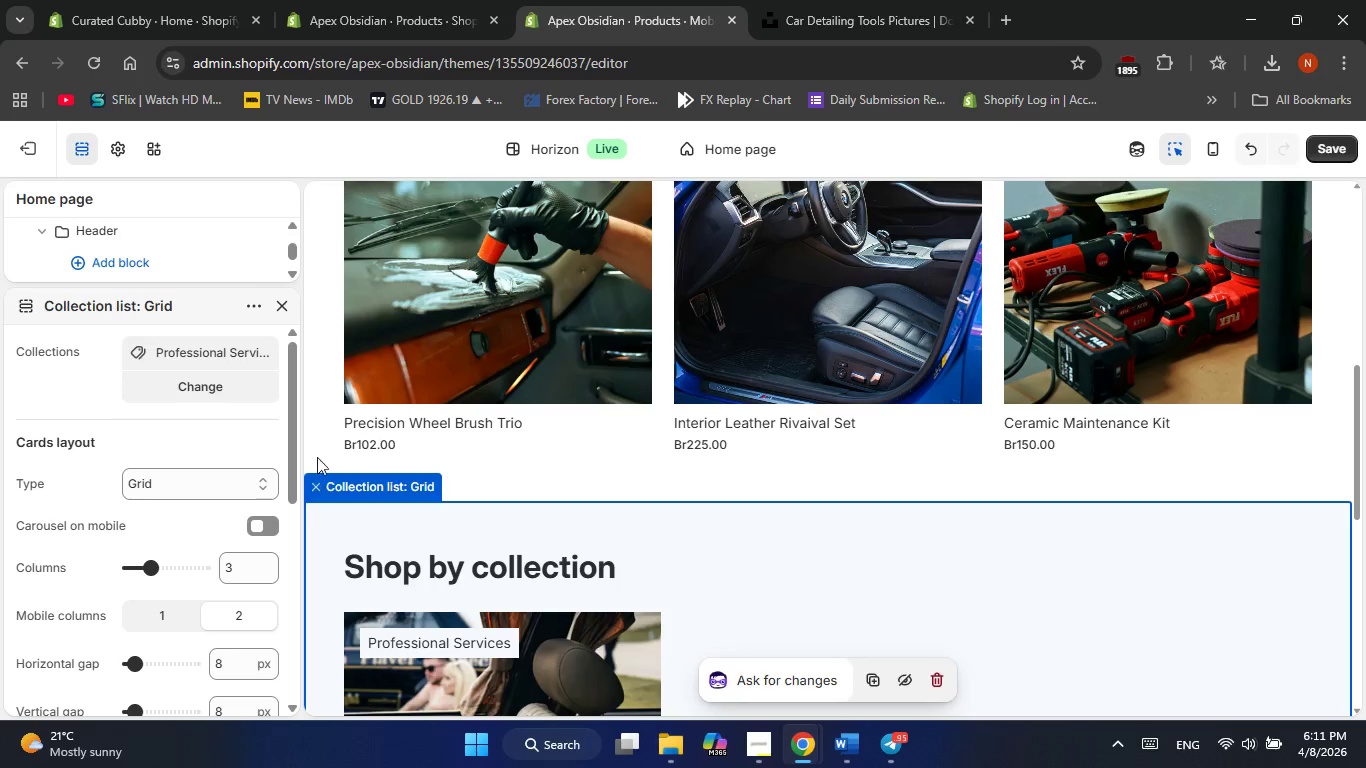 
left_click([284, 310])
 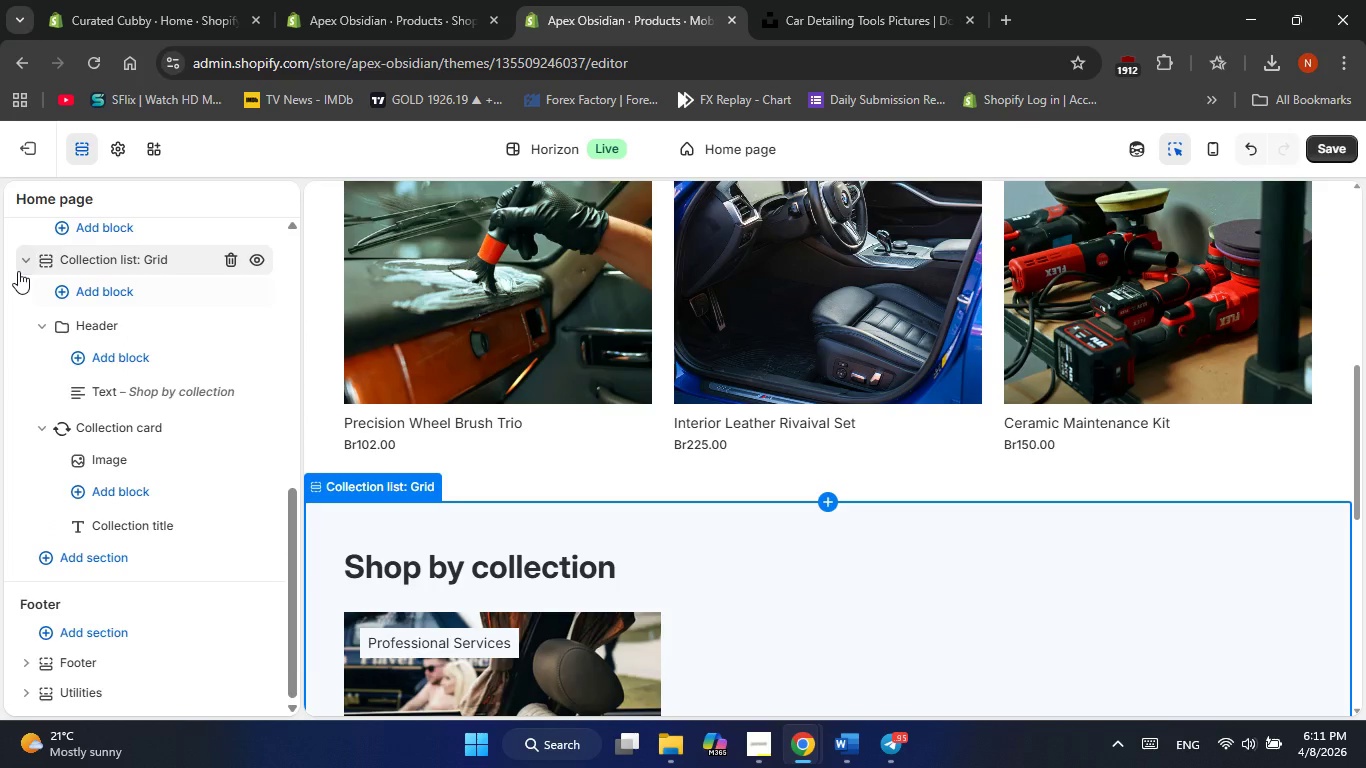 
left_click([23, 265])
 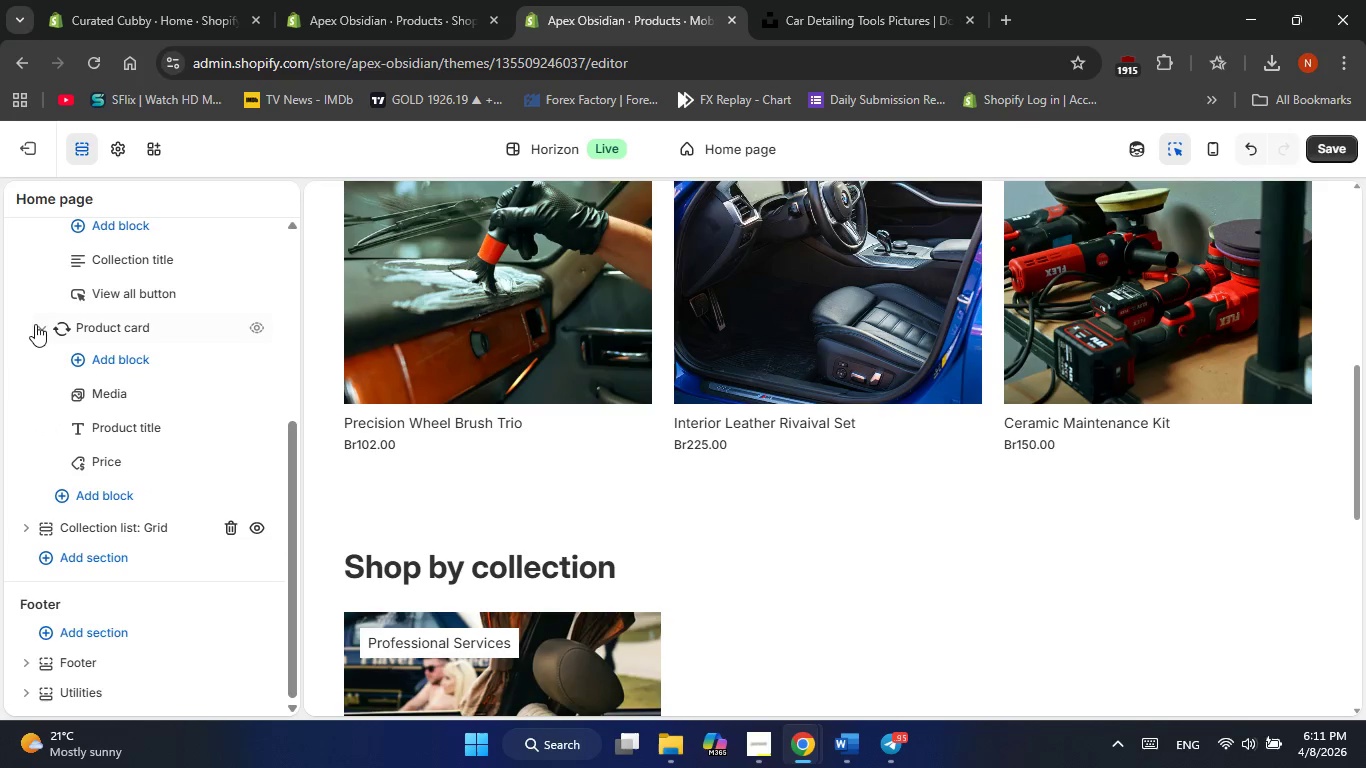 
left_click([40, 329])
 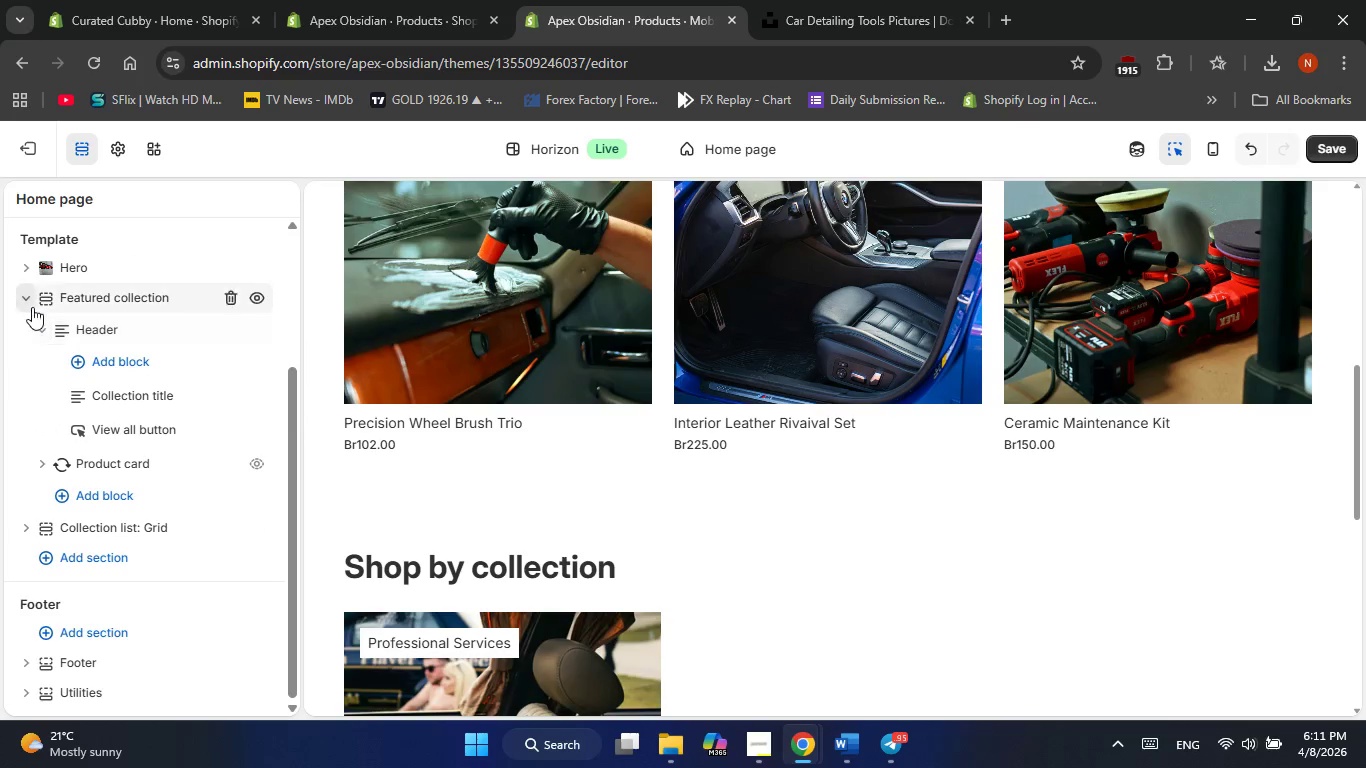 
left_click([29, 301])
 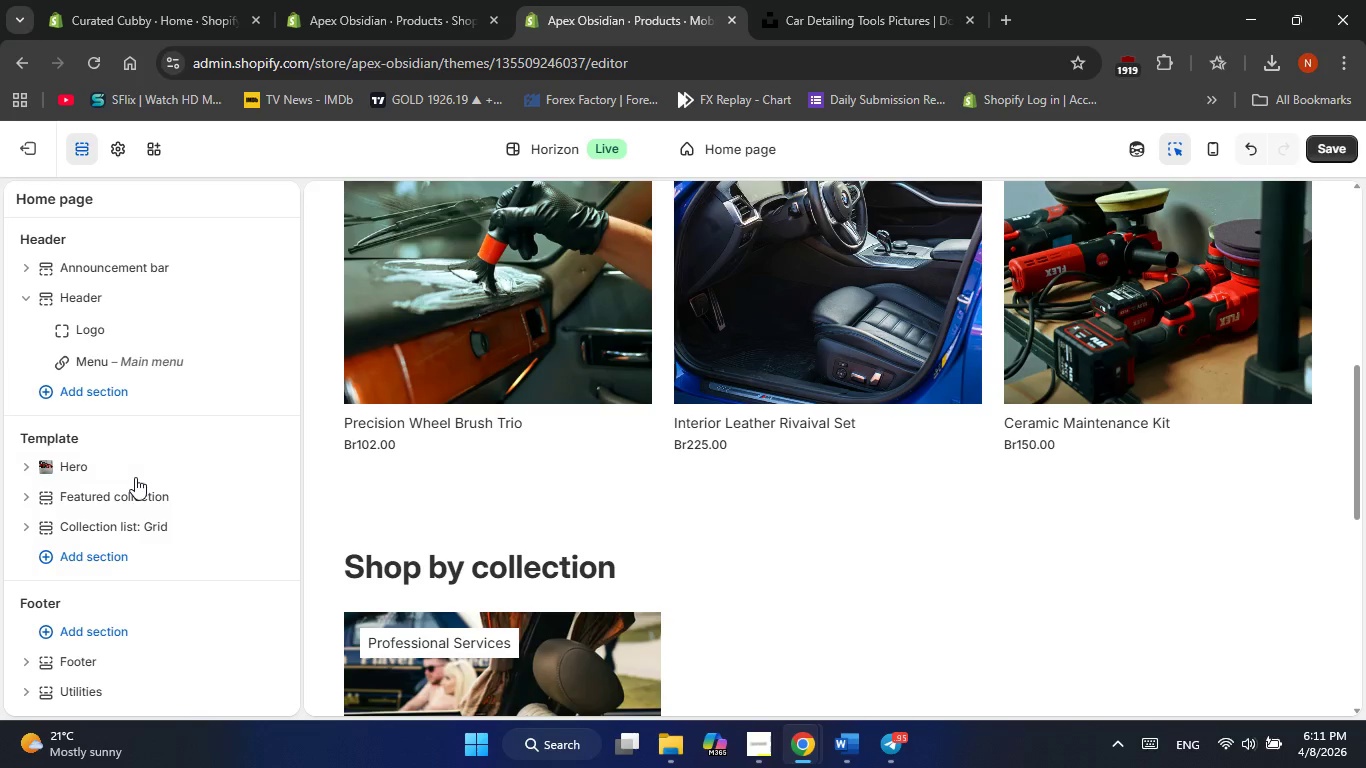 
scroll: coordinate [135, 477], scroll_direction: down, amount: 2.0
 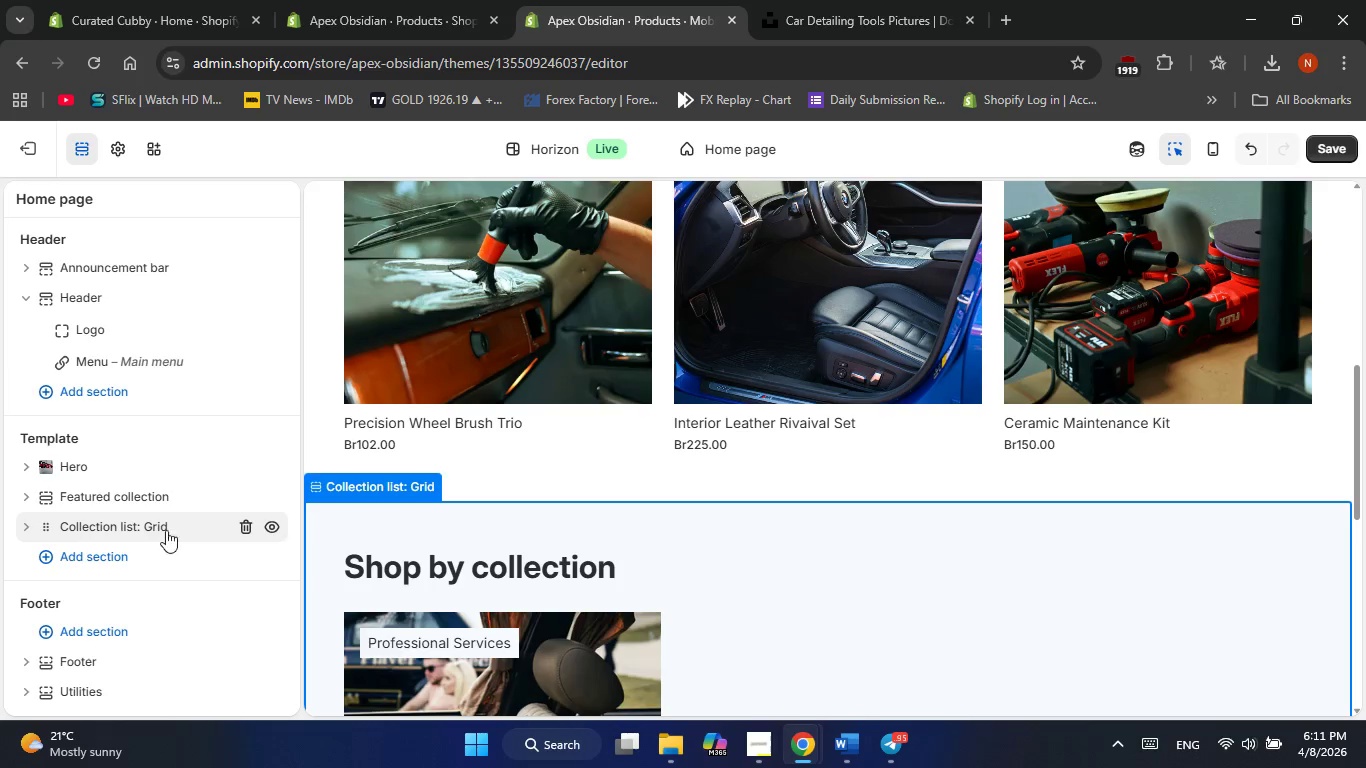 
left_click([241, 529])
 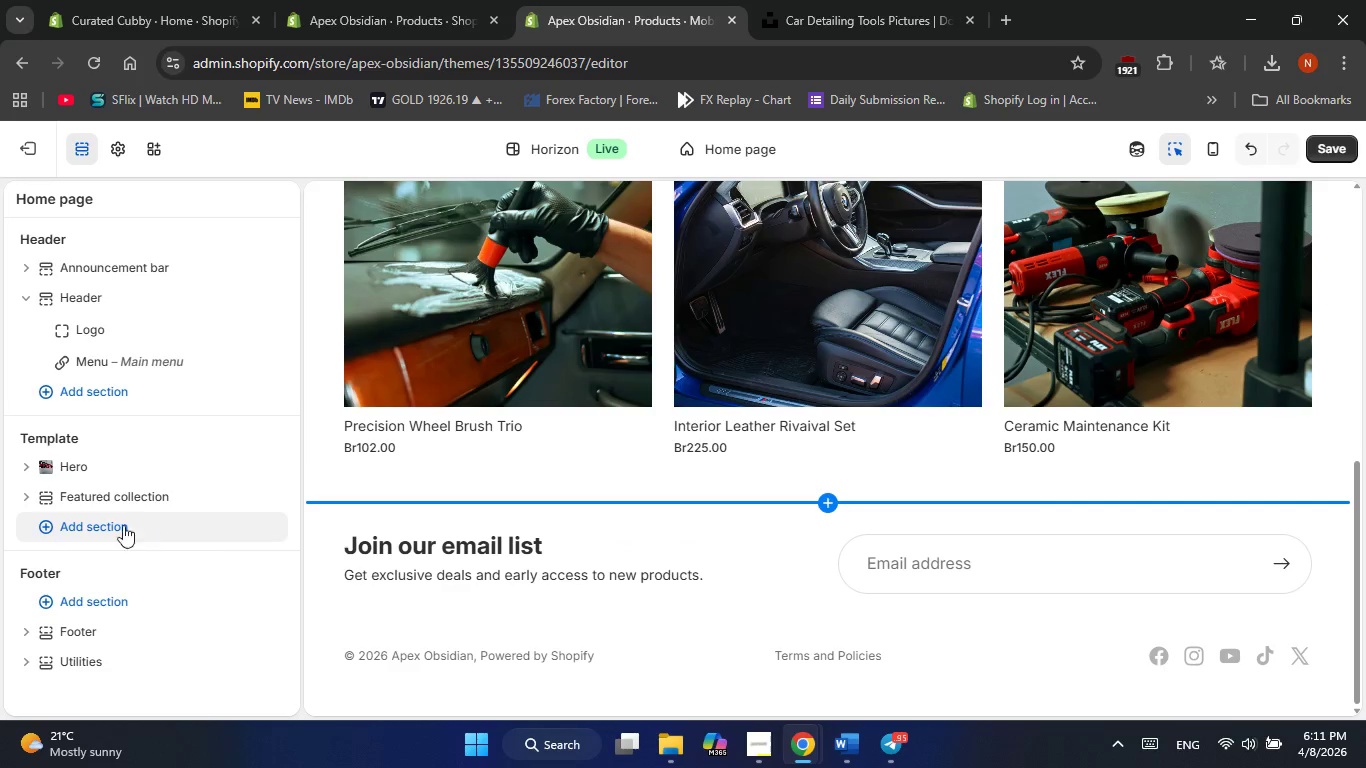 
left_click([109, 525])
 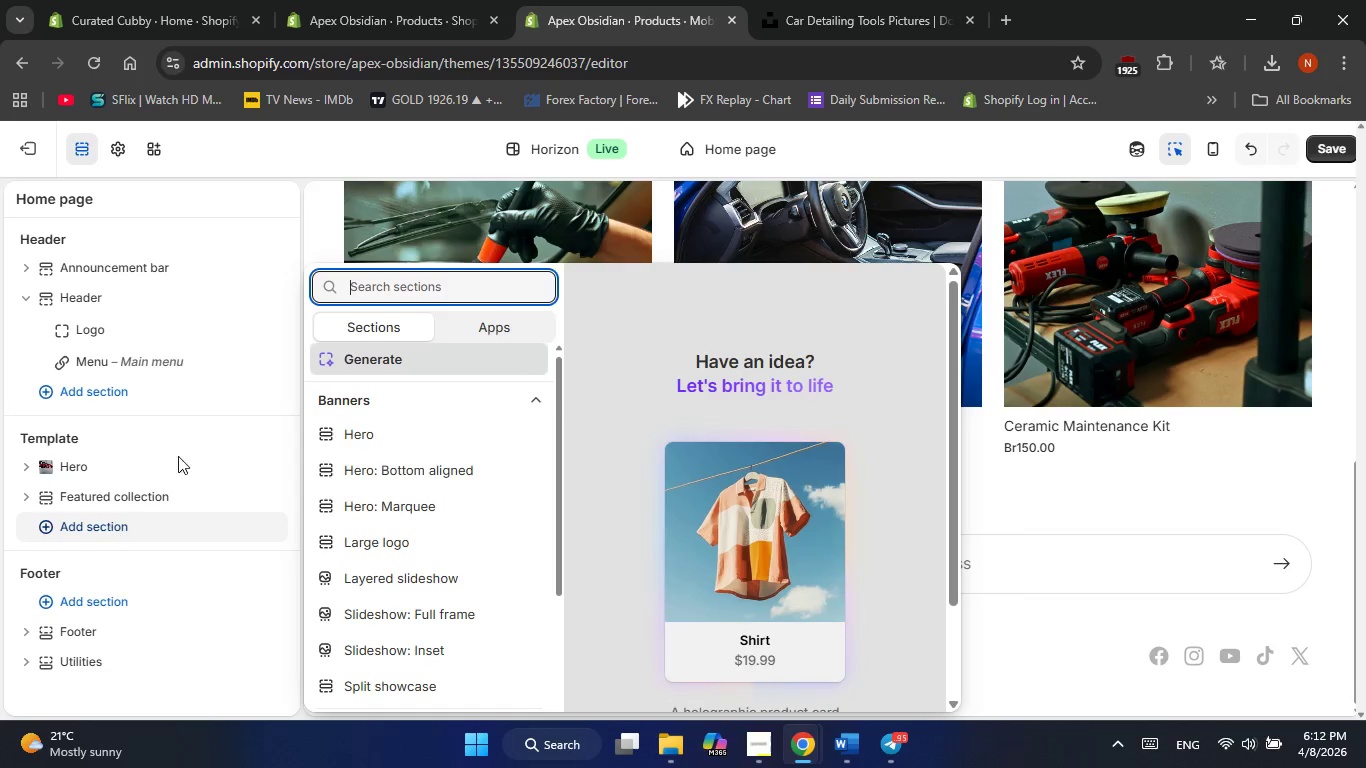 
left_click([468, 331])
 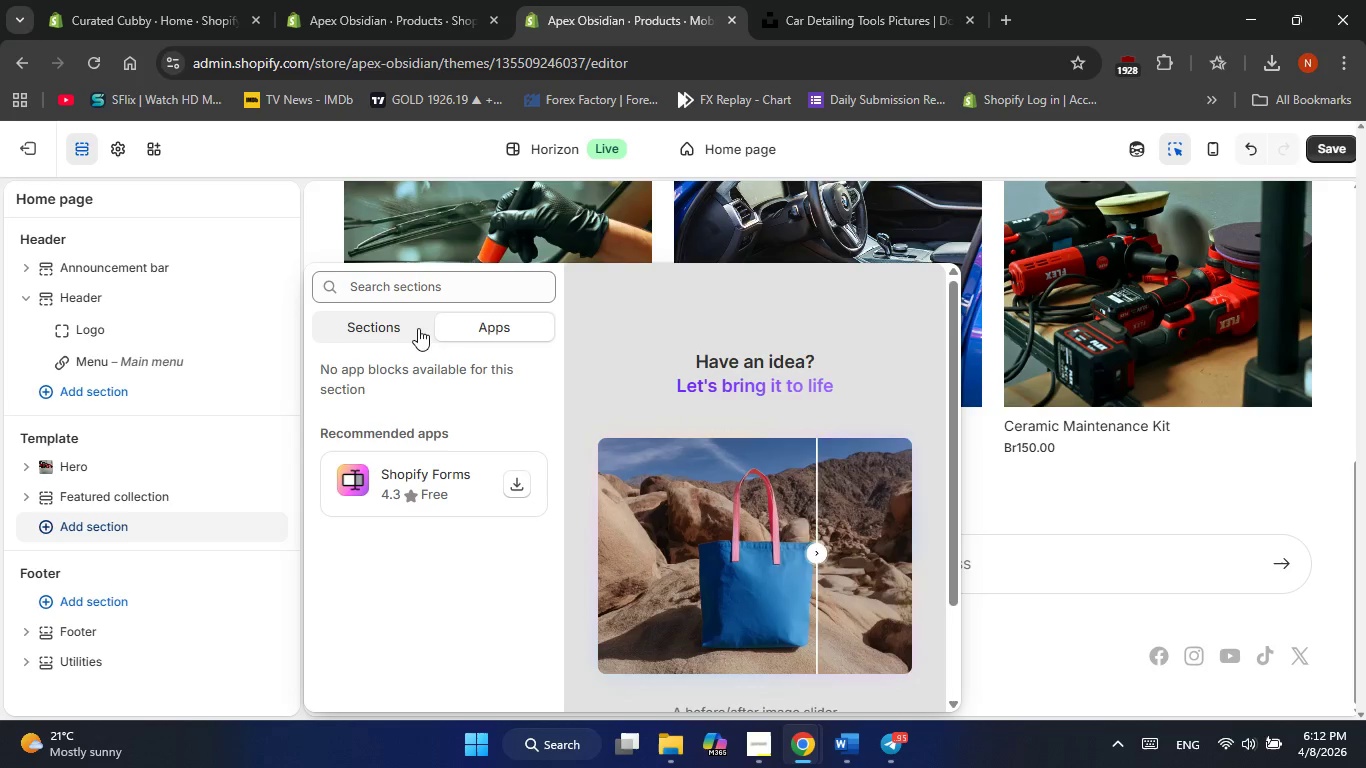 
left_click([388, 328])
 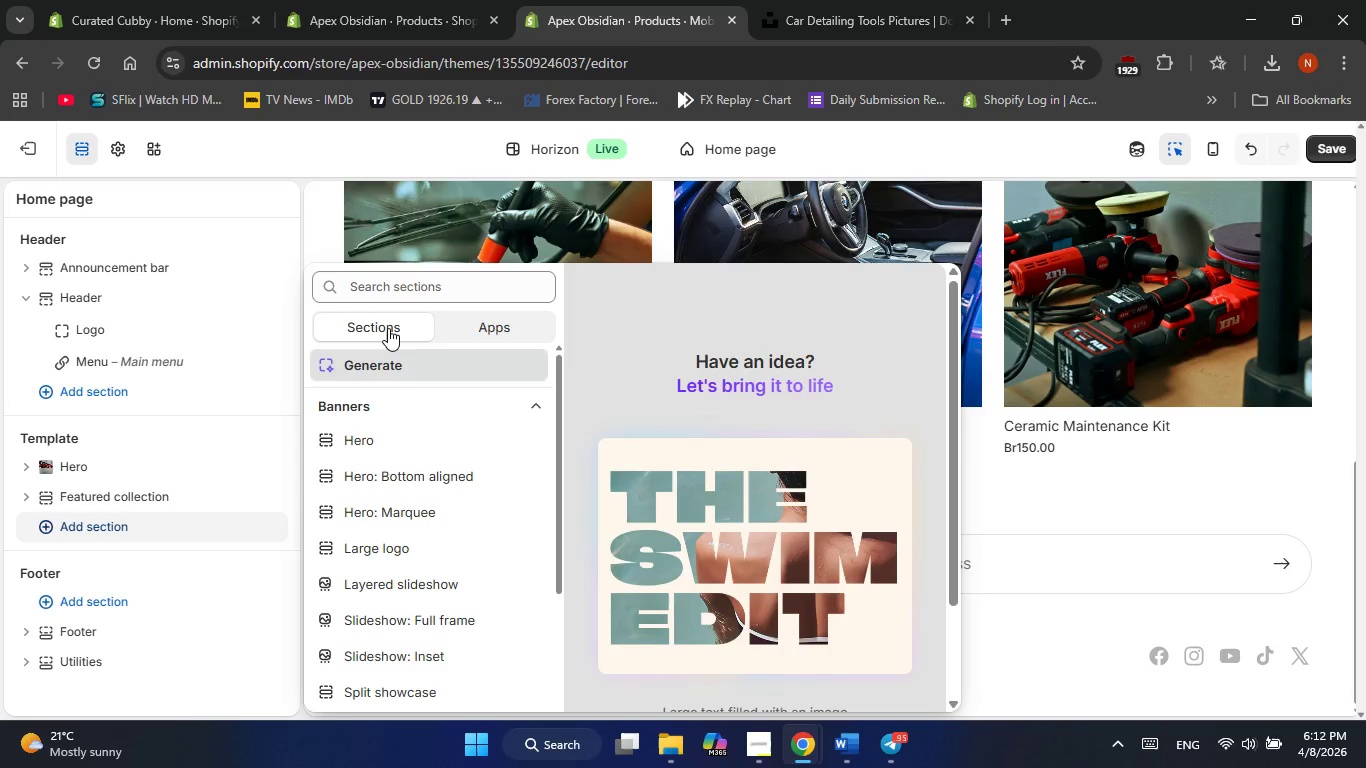 
wait(5.47)
 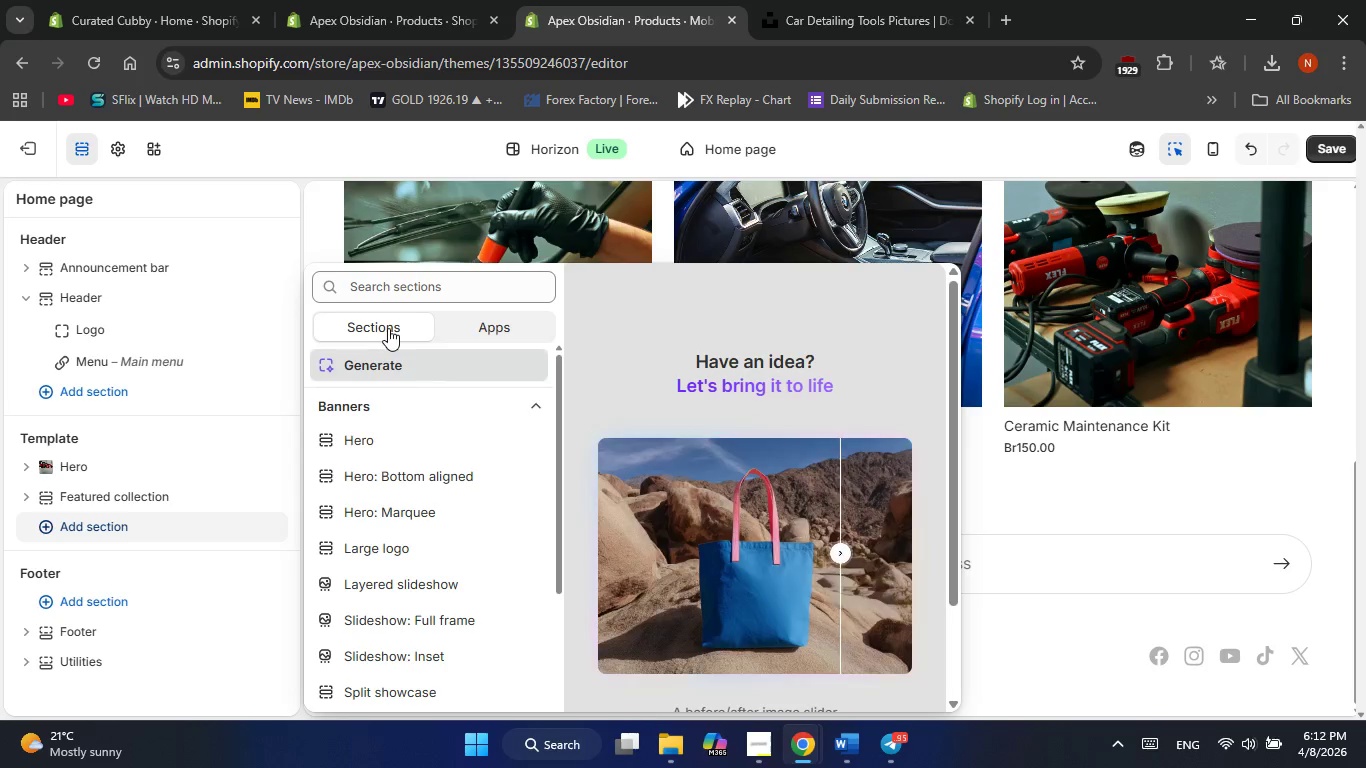 
scroll: coordinate [390, 645], scroll_direction: down, amount: 7.0
 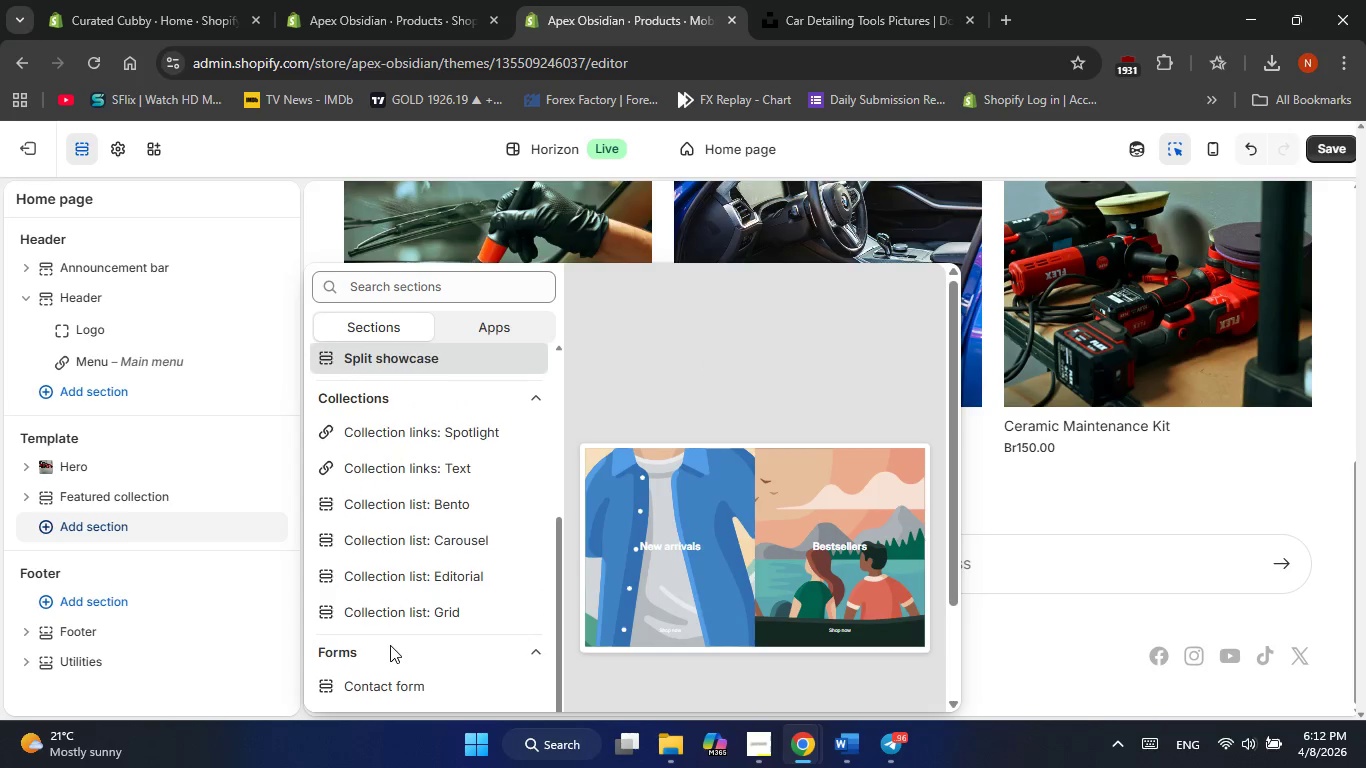 
scroll: coordinate [390, 645], scroll_direction: up, amount: 15.0
 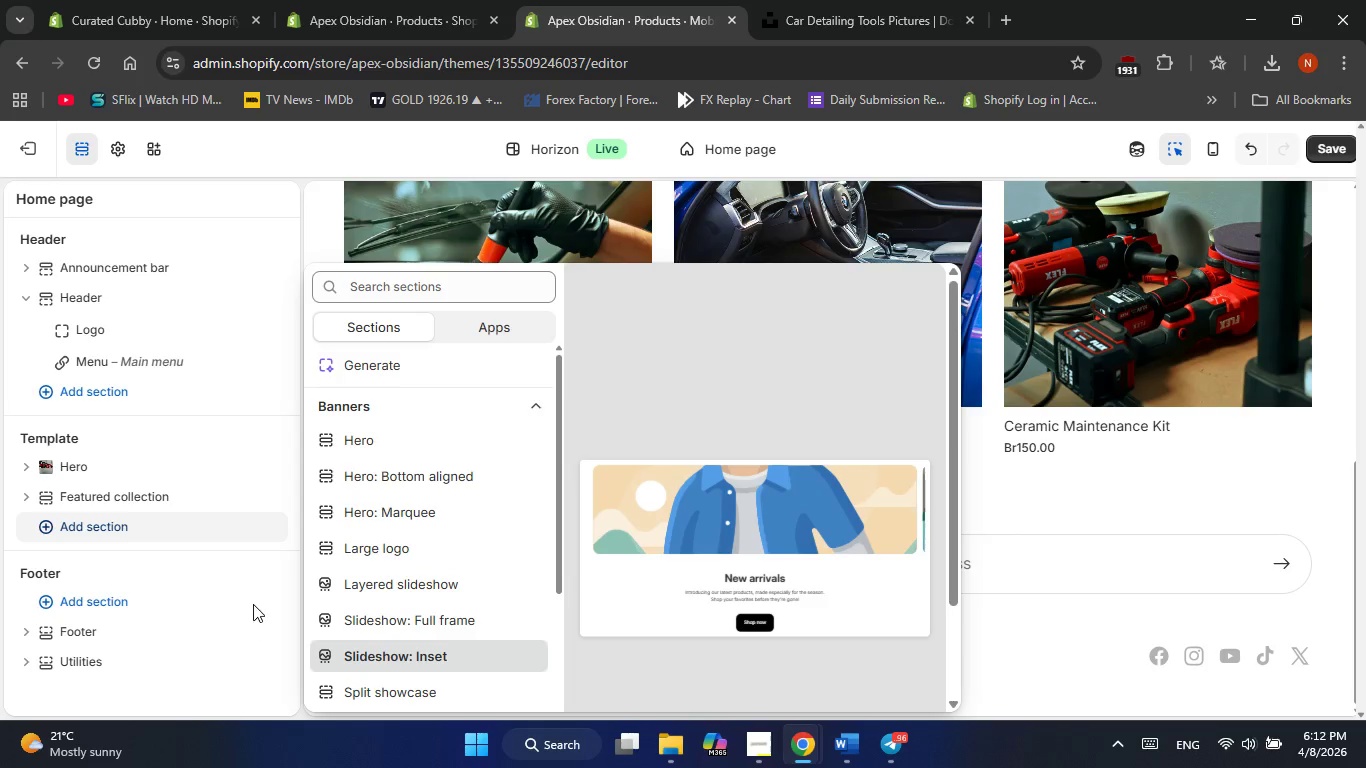 
left_click([253, 604])
 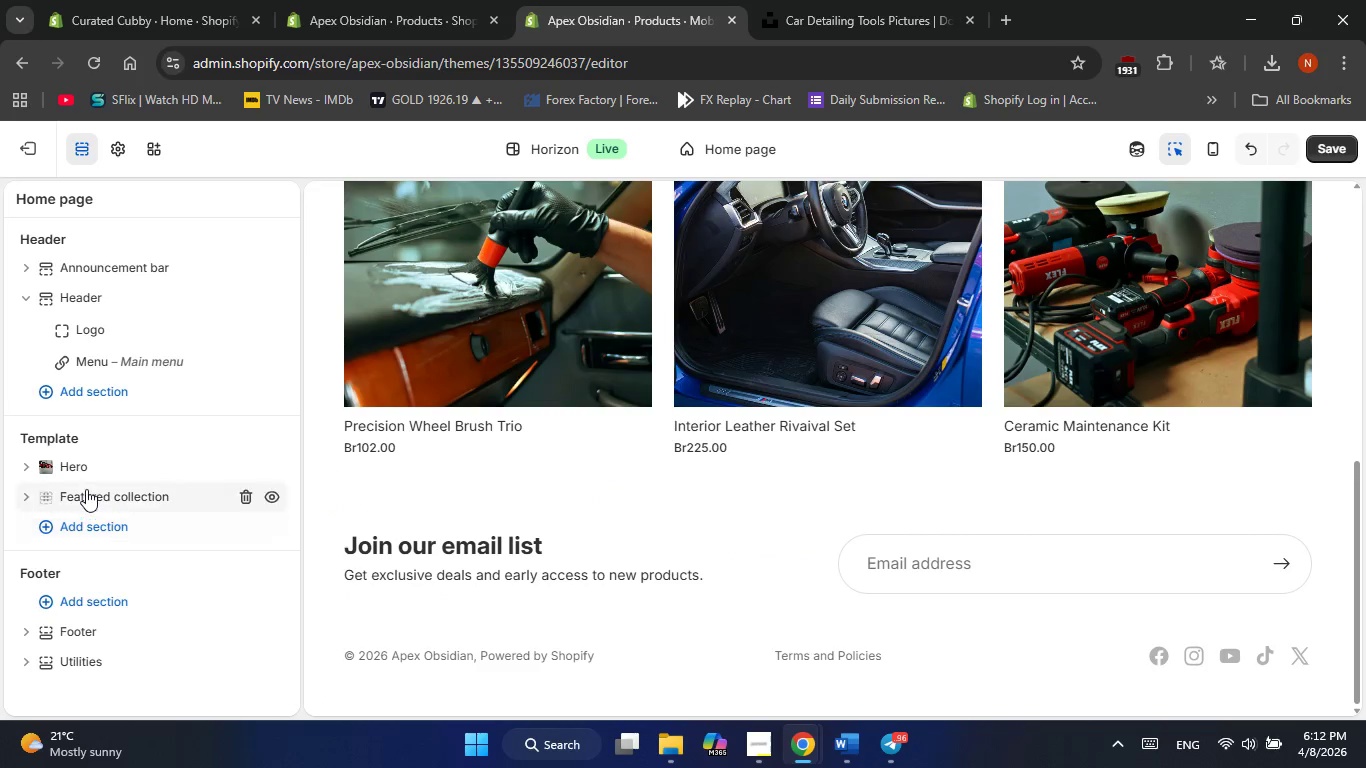 
right_click([83, 496])
 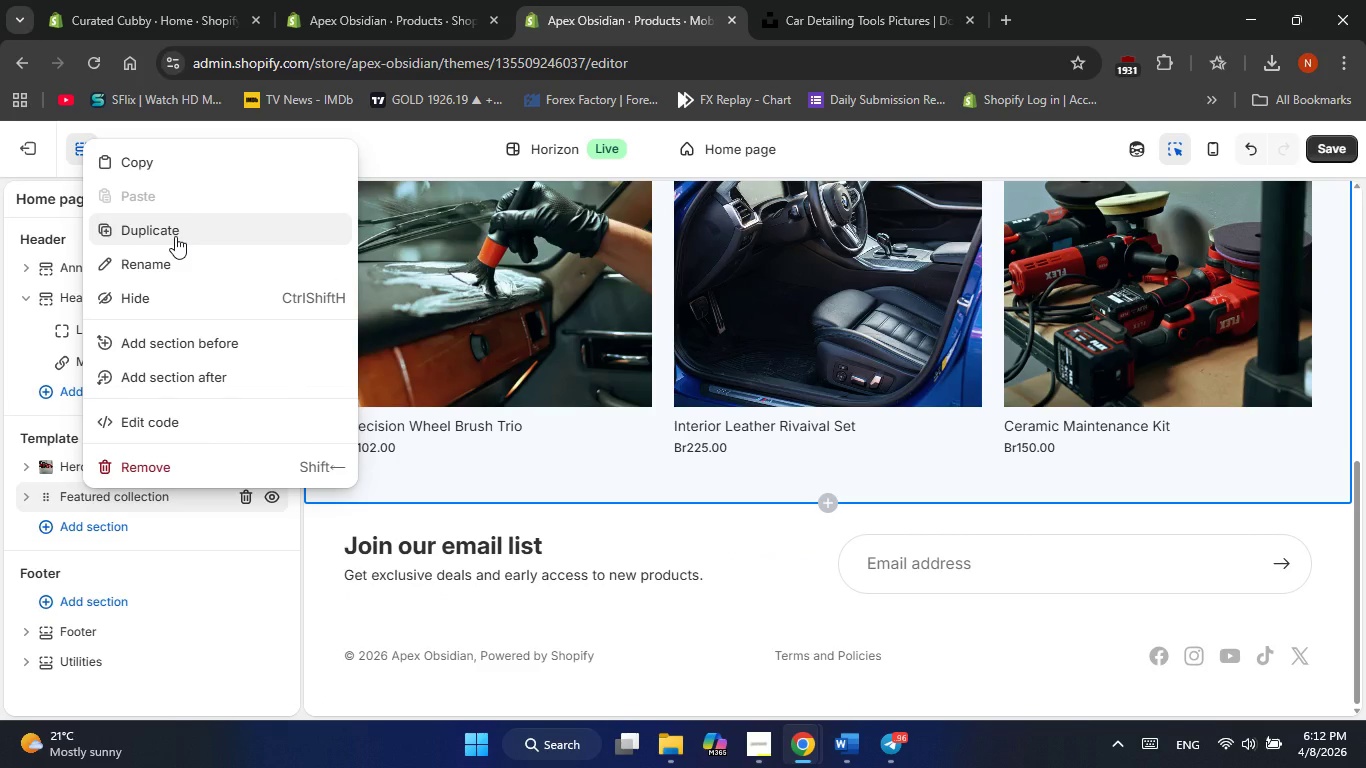 
left_click([175, 236])
 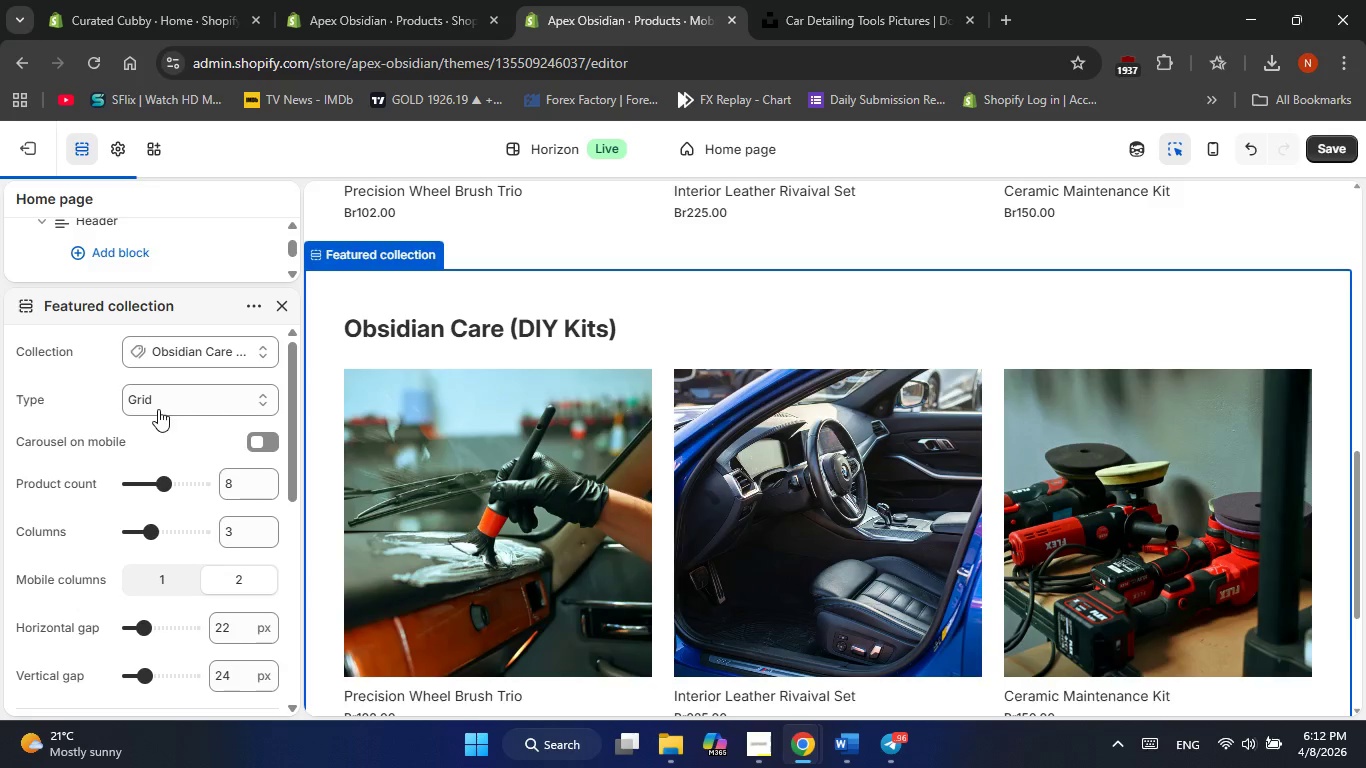 
scroll: coordinate [581, 420], scroll_direction: down, amount: 3.0
 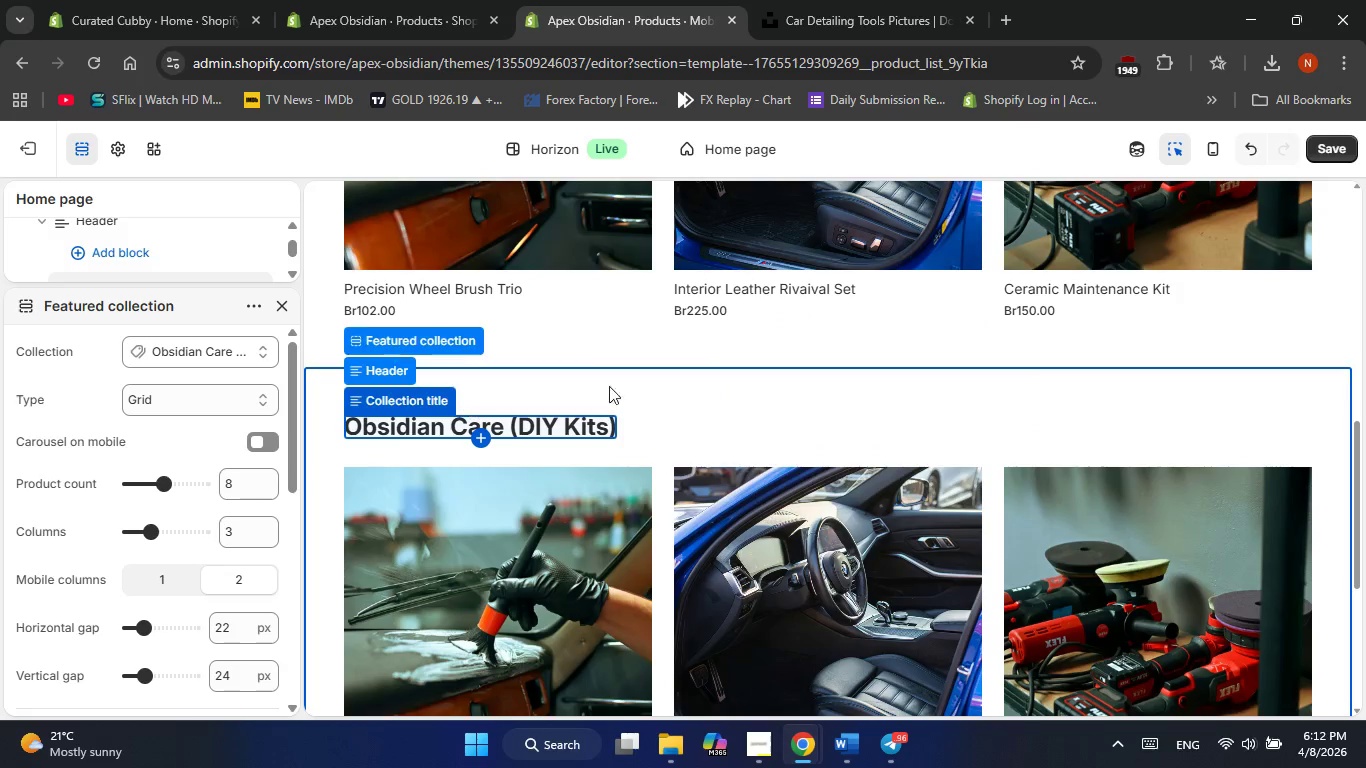 
left_click([634, 383])
 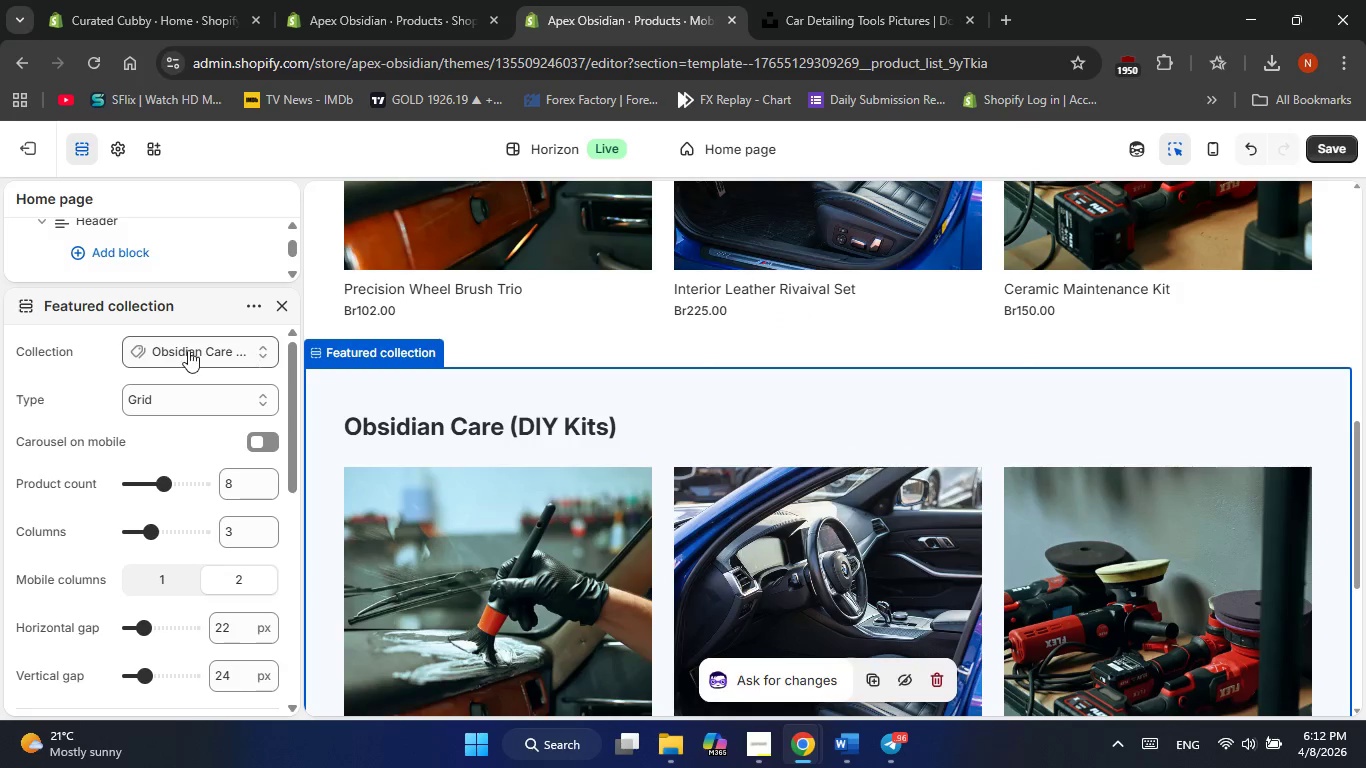 
left_click([185, 349])
 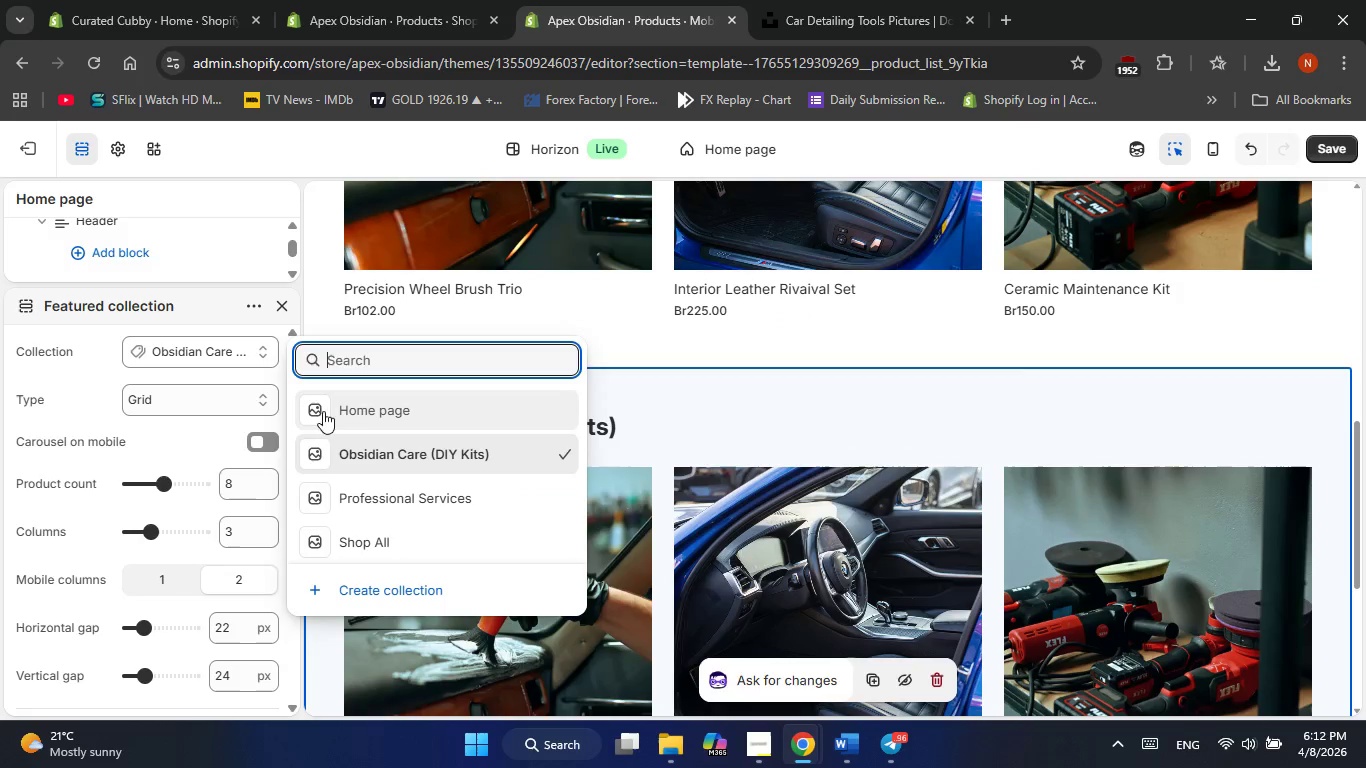 
left_click([342, 488])
 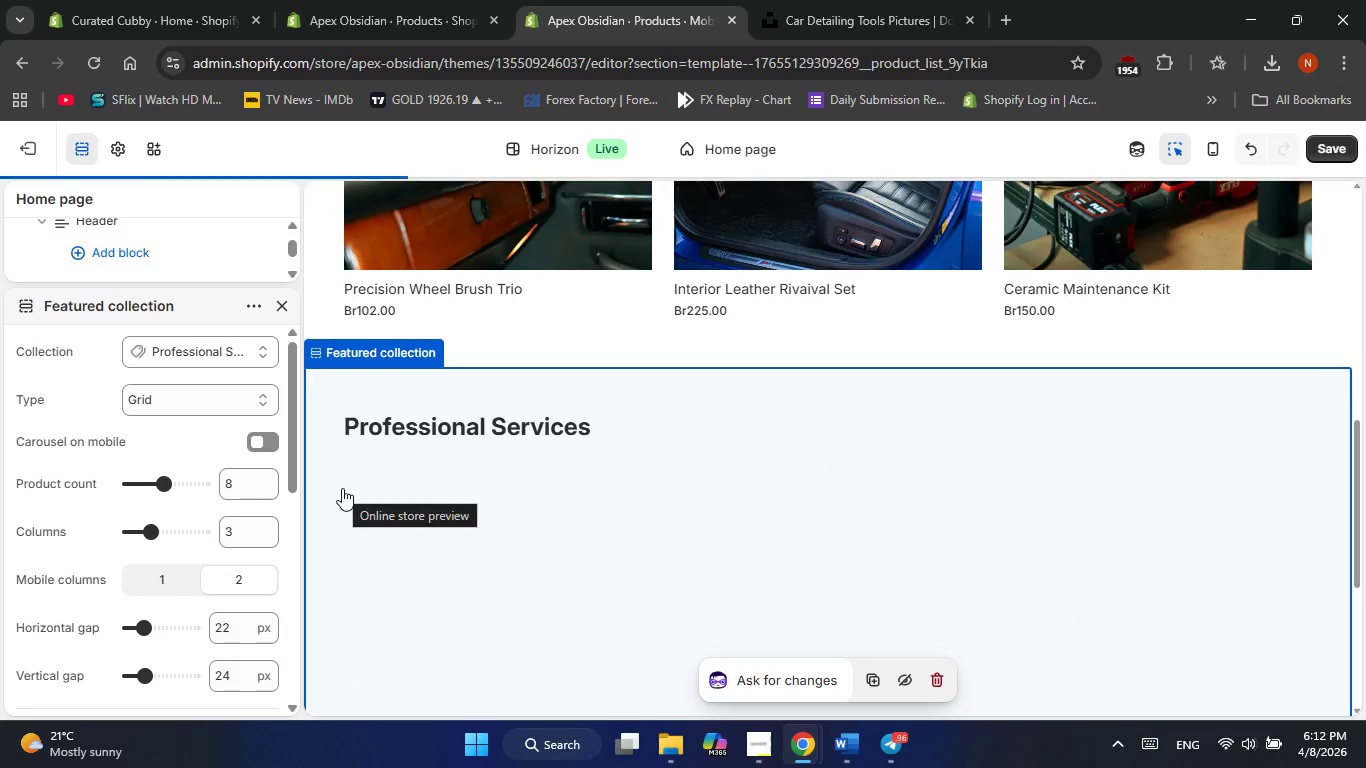 
scroll: coordinate [725, 477], scroll_direction: down, amount: 5.0
 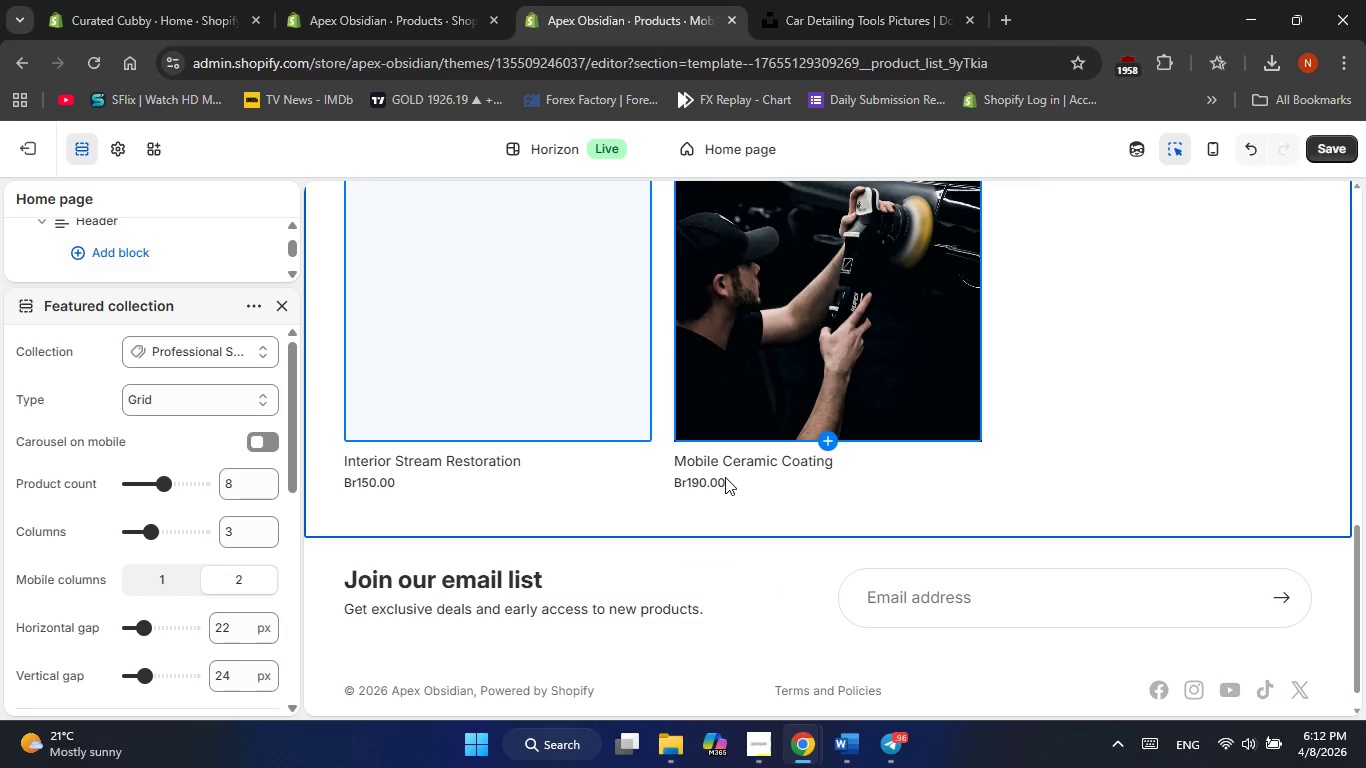 
scroll: coordinate [725, 477], scroll_direction: up, amount: 1.0
 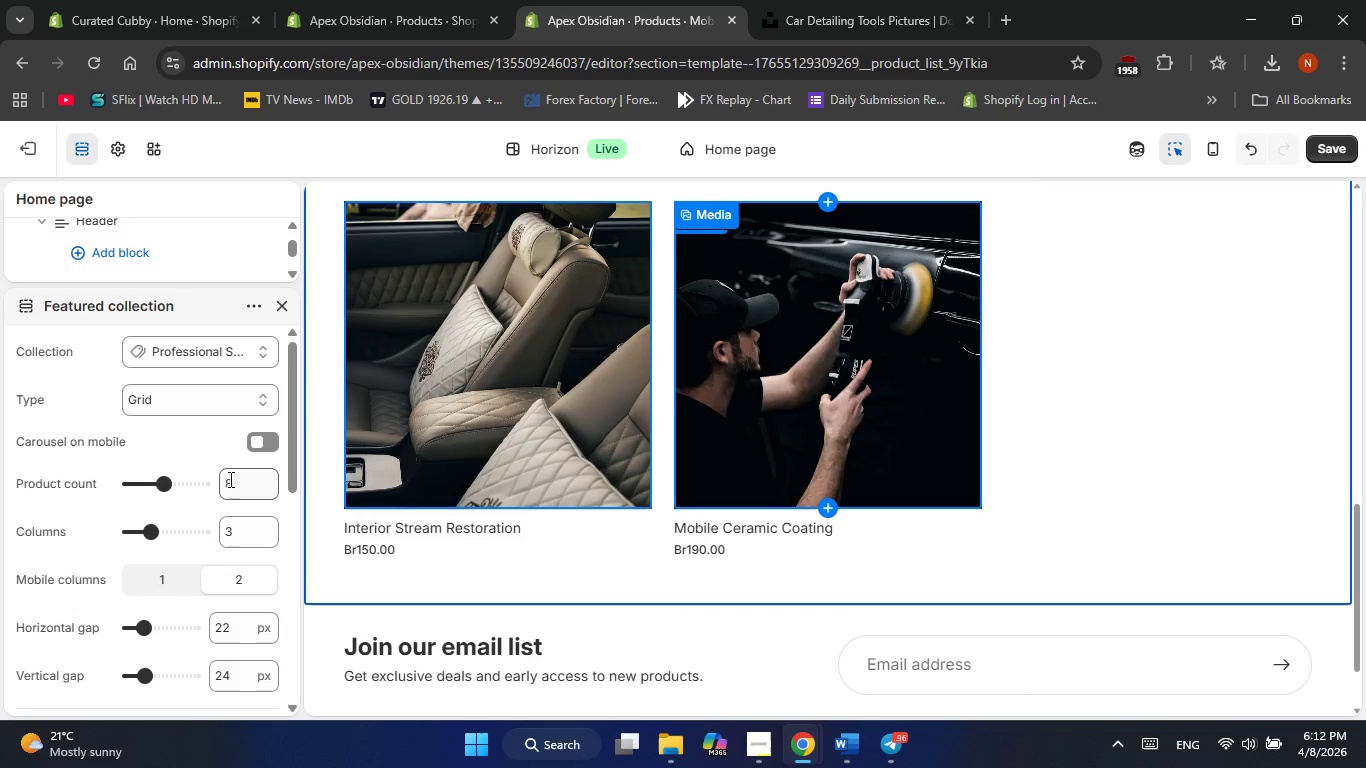 
left_click([241, 483])
 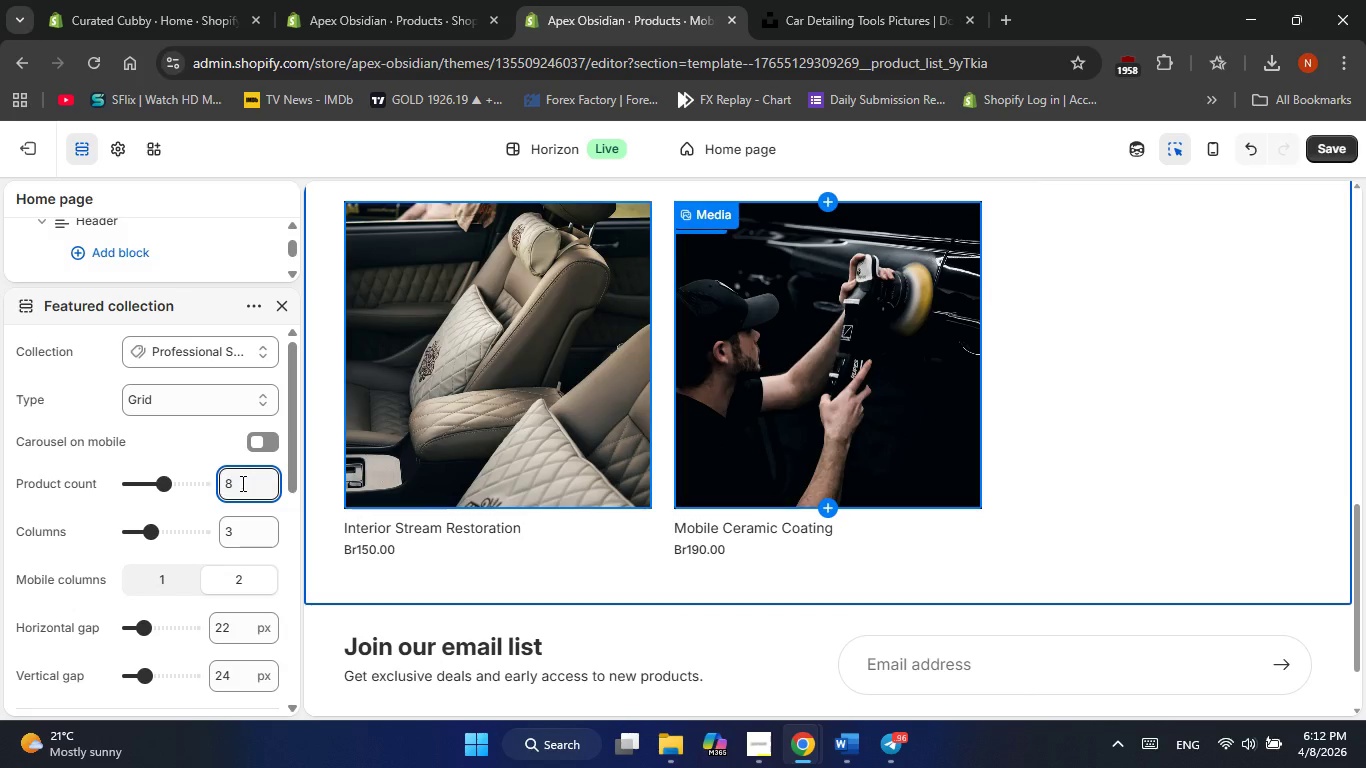 
key(Backspace)
 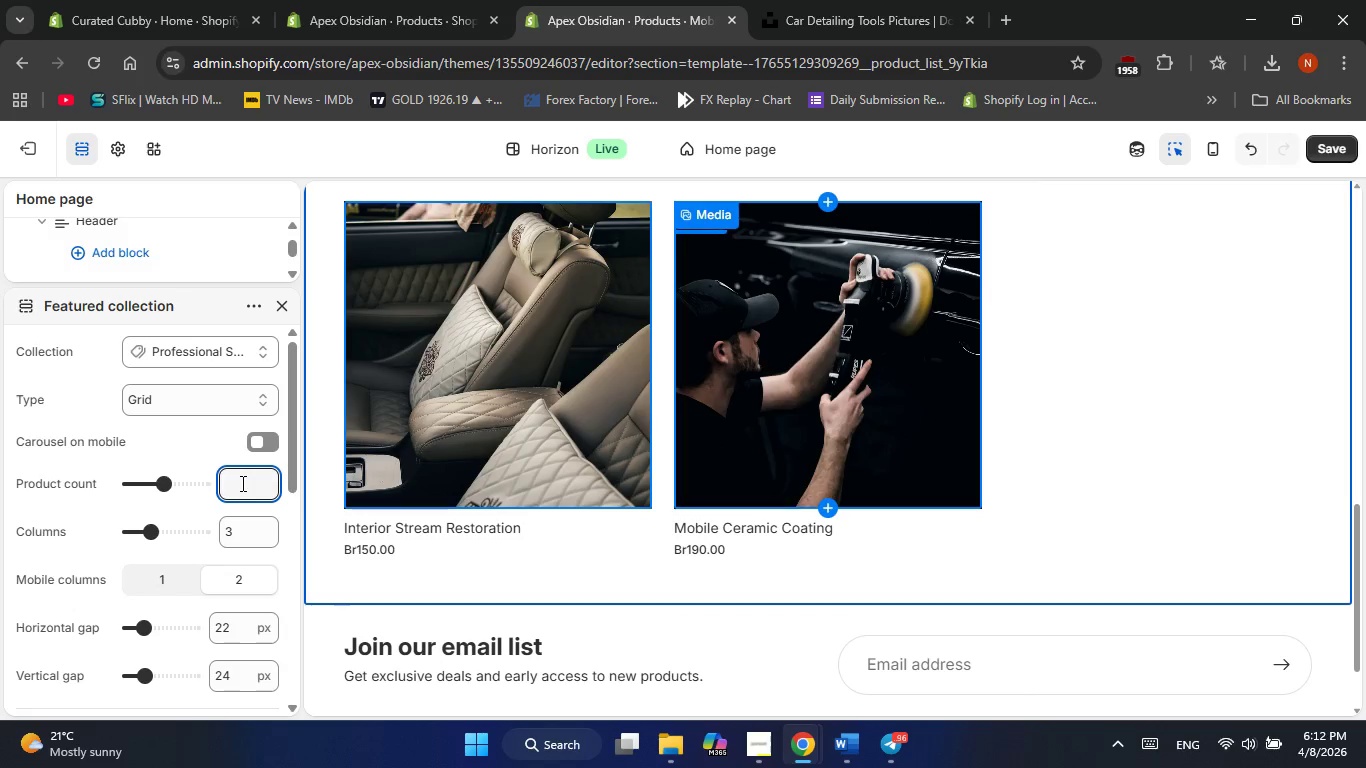 
key(Numpad2)
 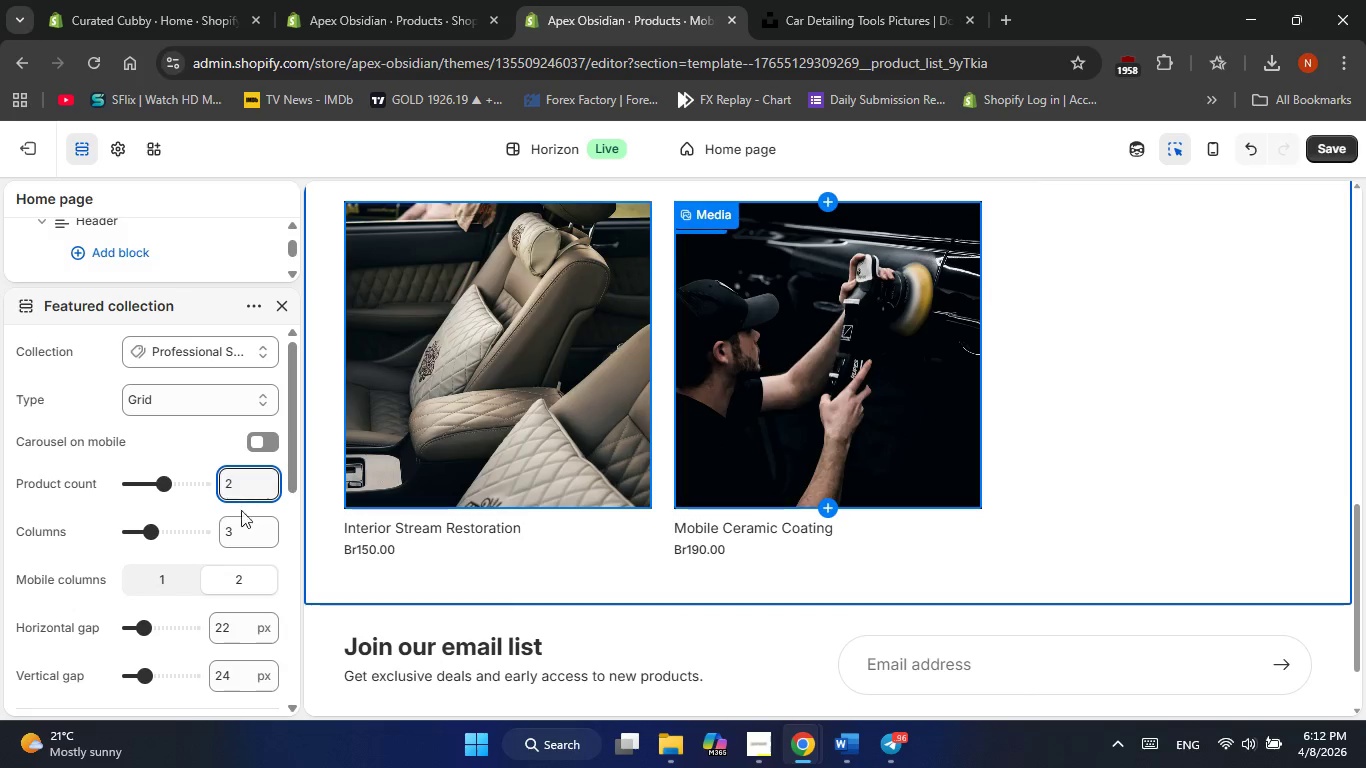 
left_click([242, 523])
 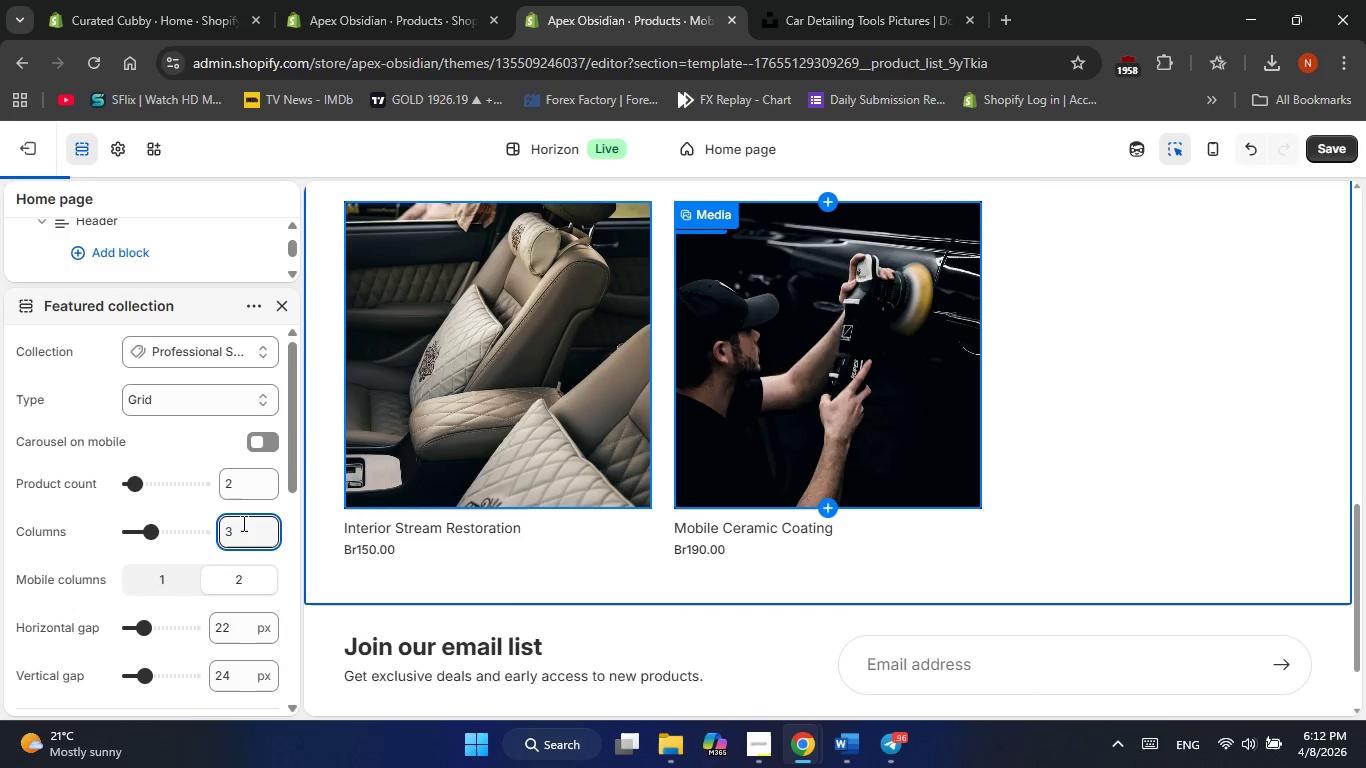 
key(Backspace)
 